 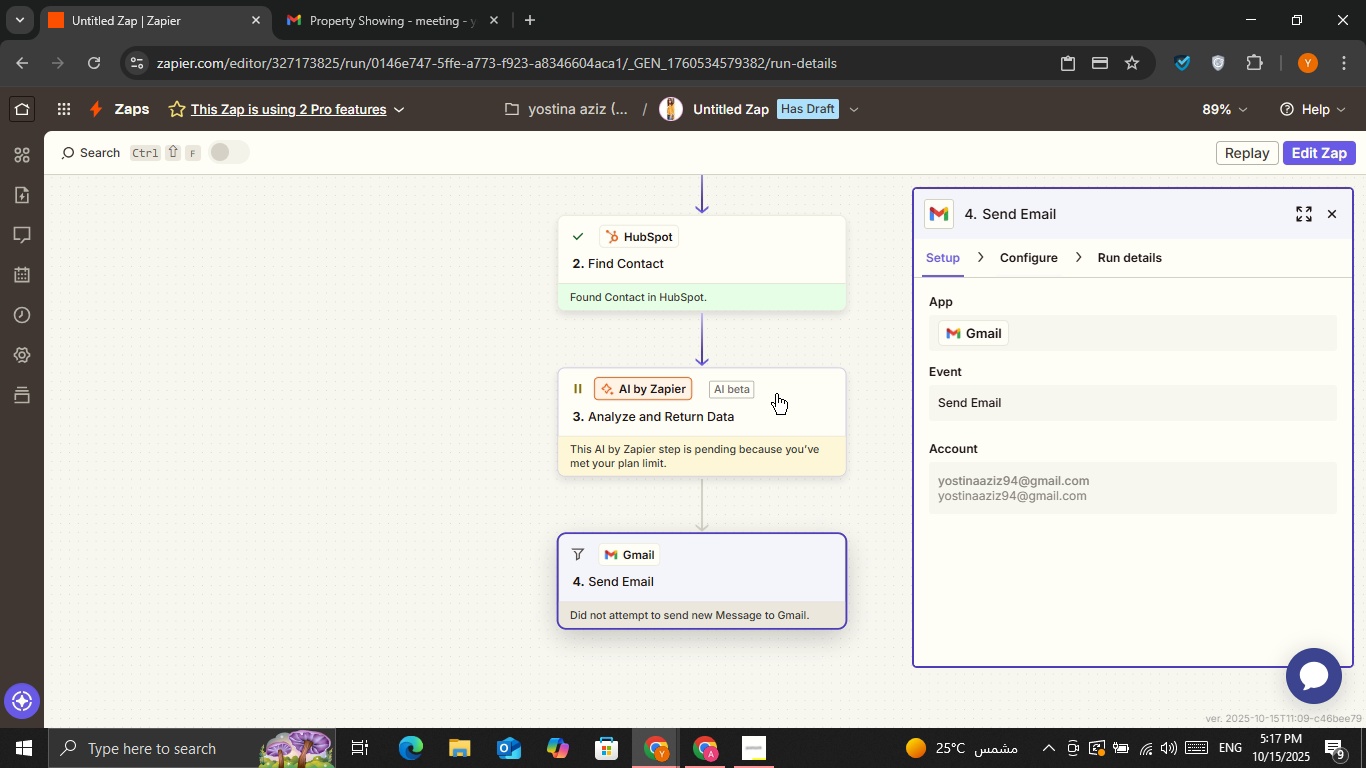 
left_click([779, 401])
 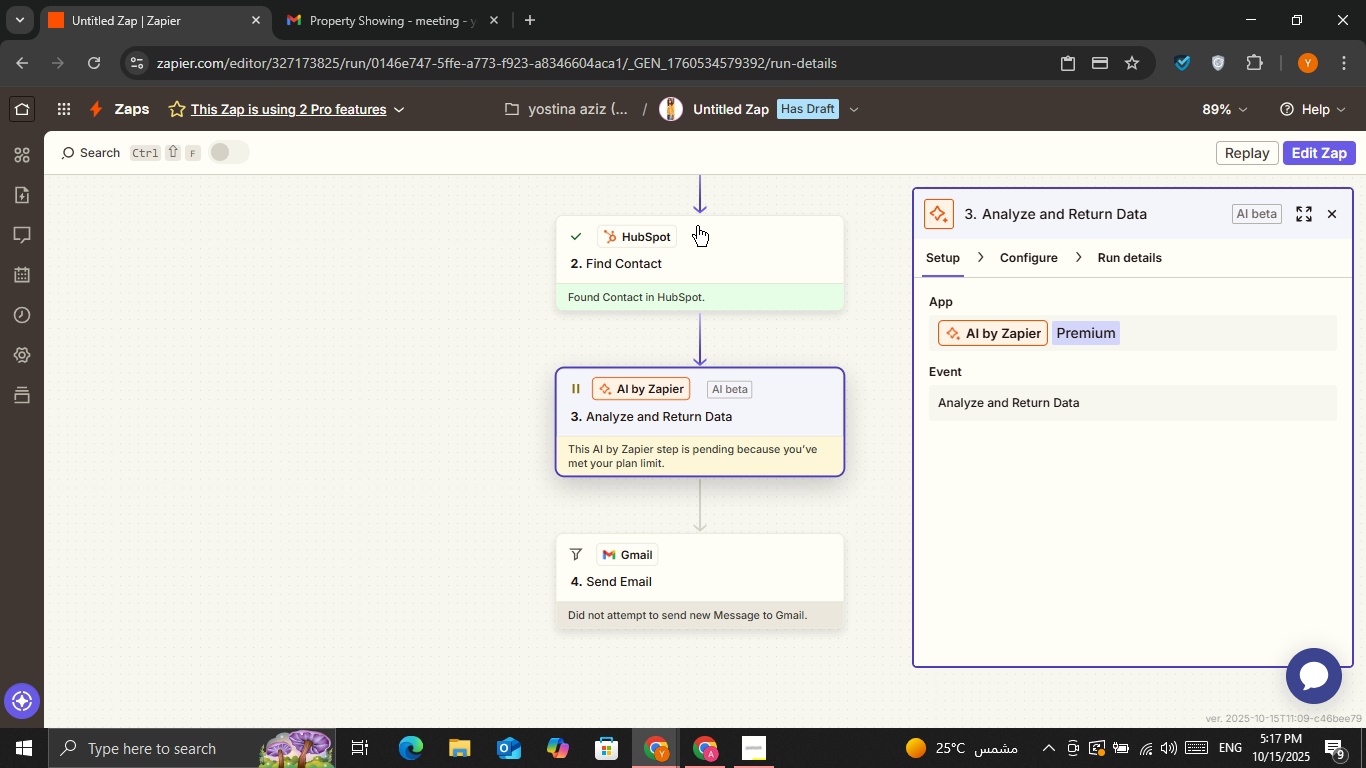 
left_click([616, 265])
 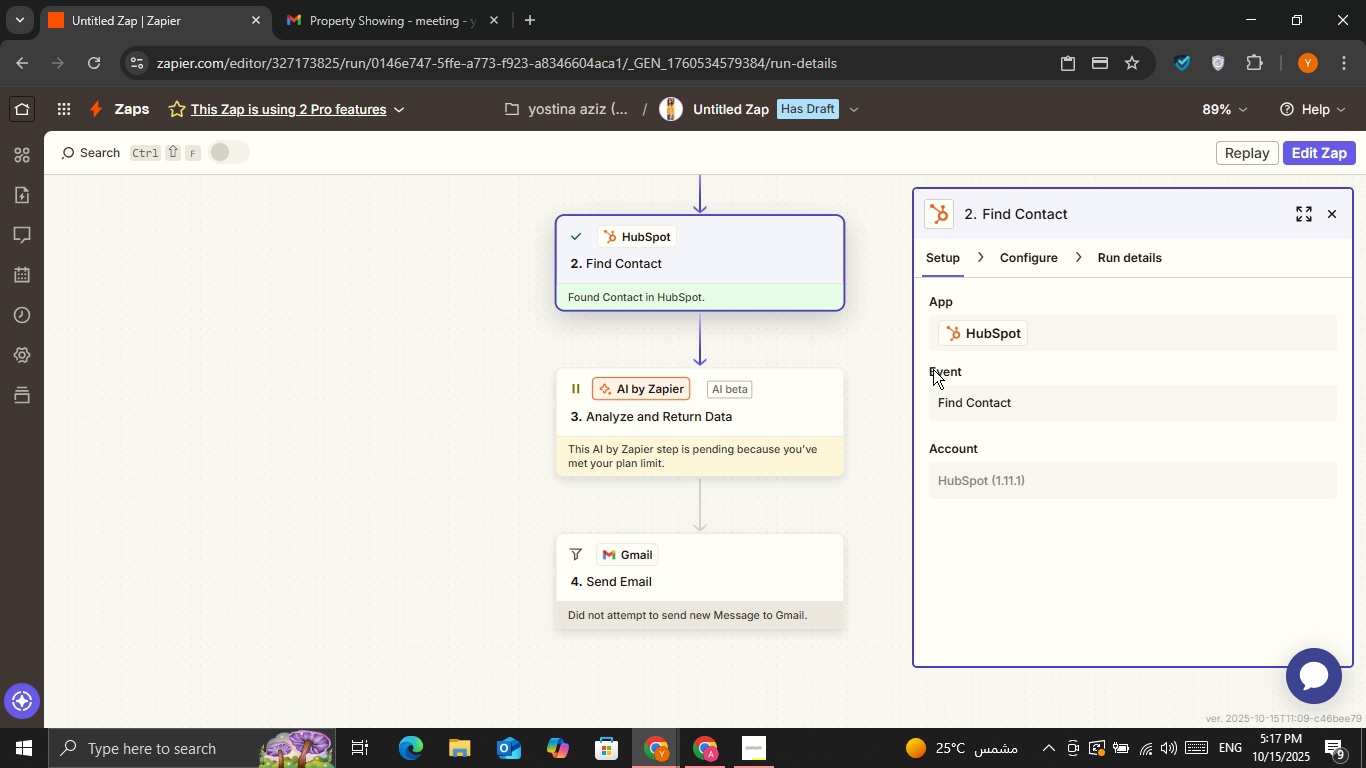 
left_click([739, 386])
 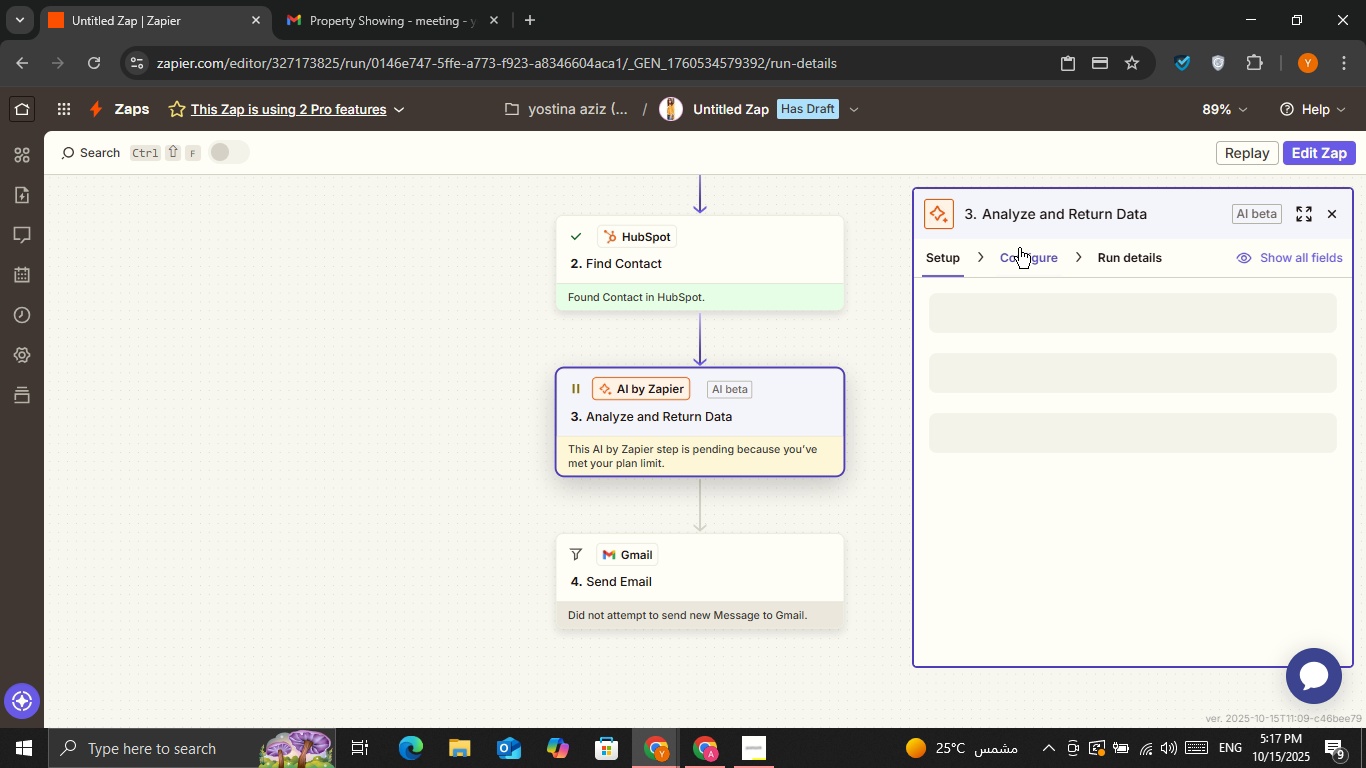 
double_click([1102, 250])
 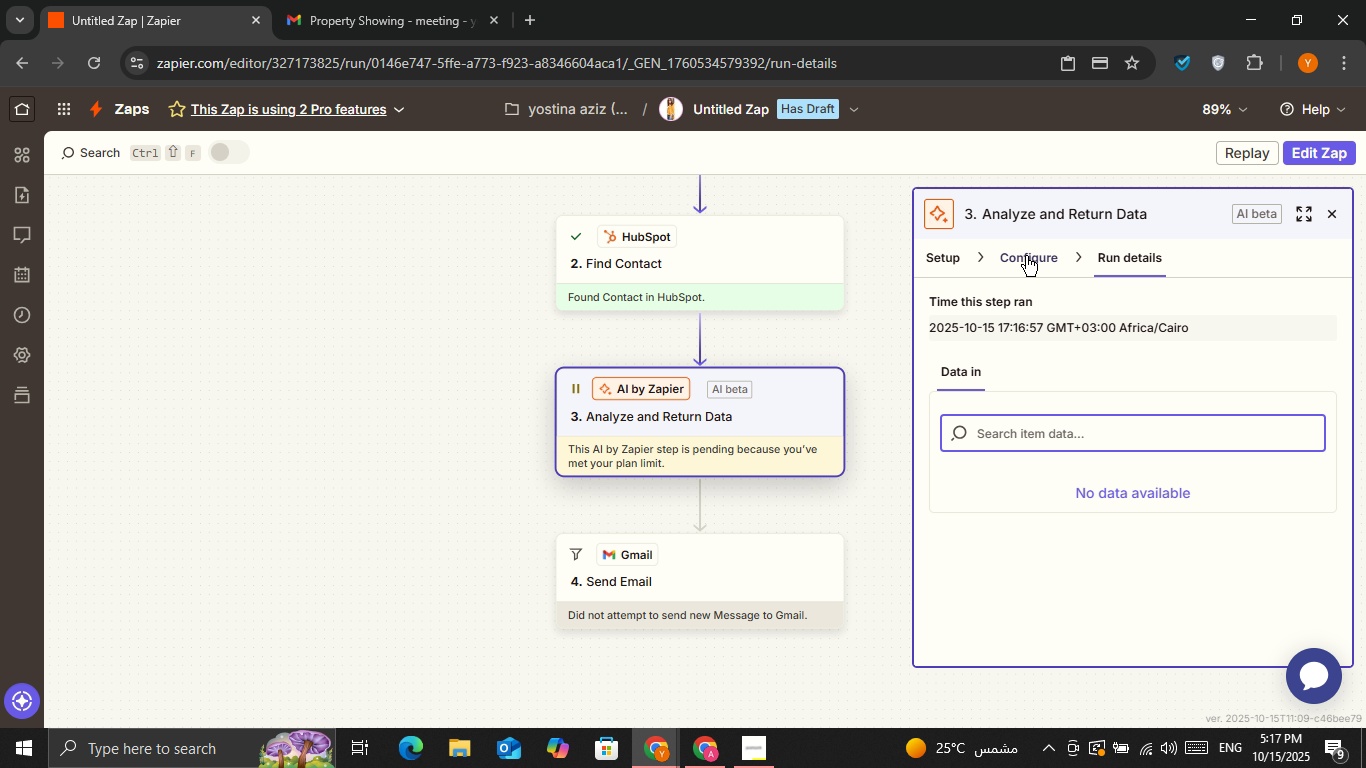 
left_click([1026, 256])
 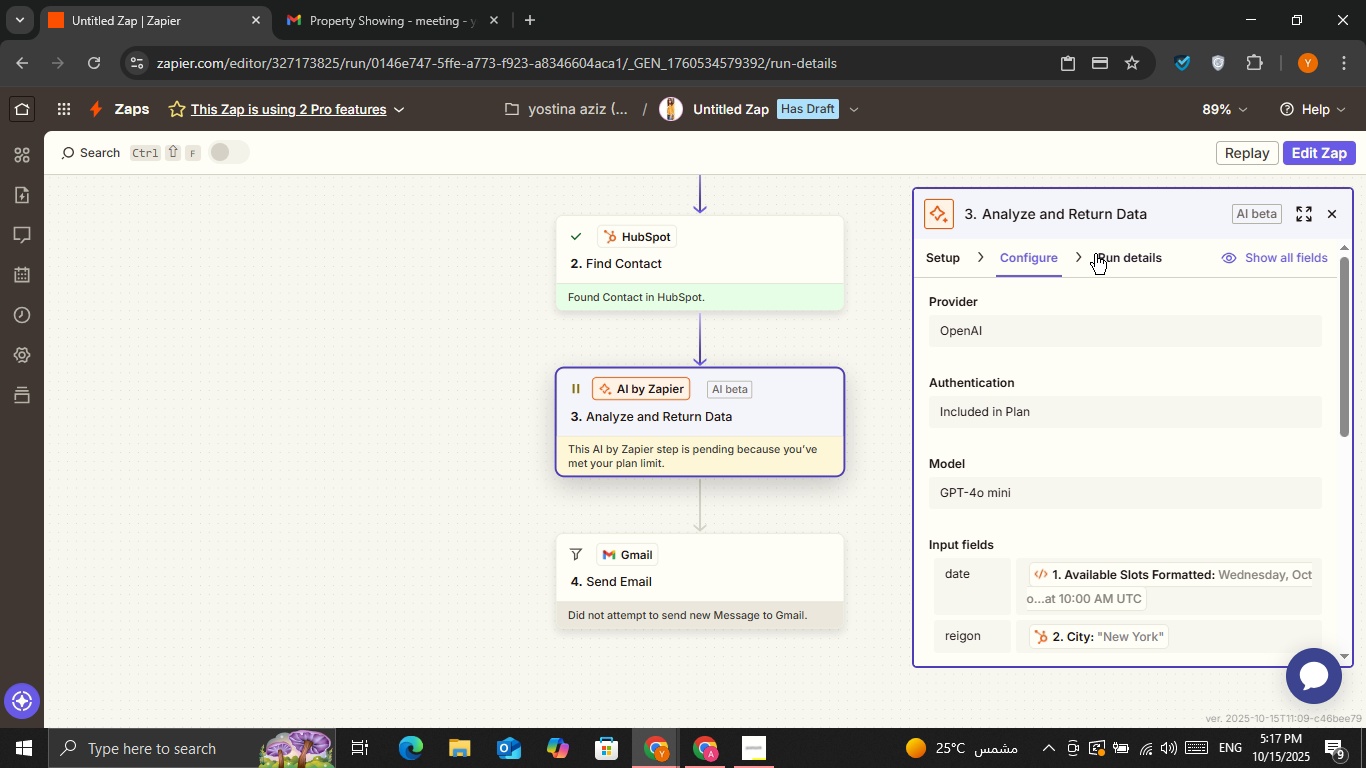 
left_click([1095, 254])
 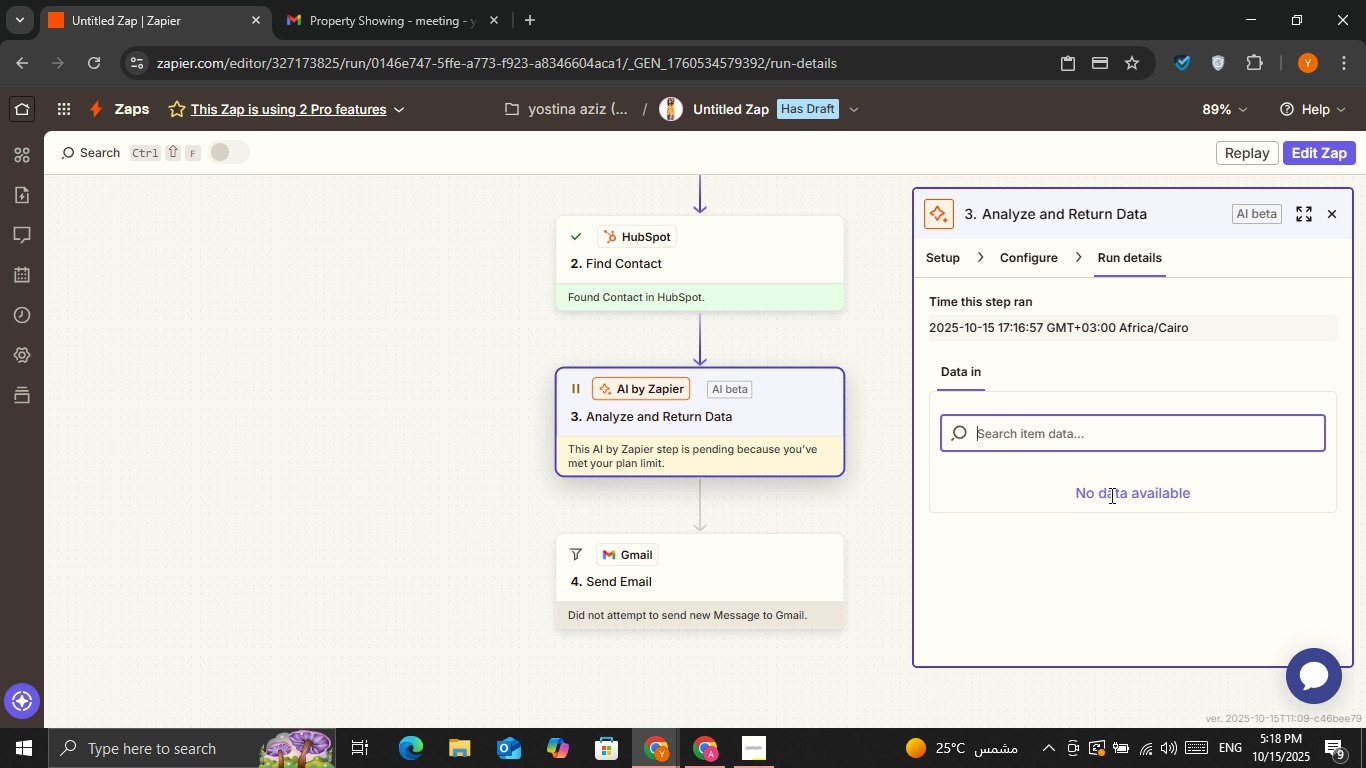 
left_click_drag(start_coordinate=[1088, 495], to_coordinate=[1201, 495])
 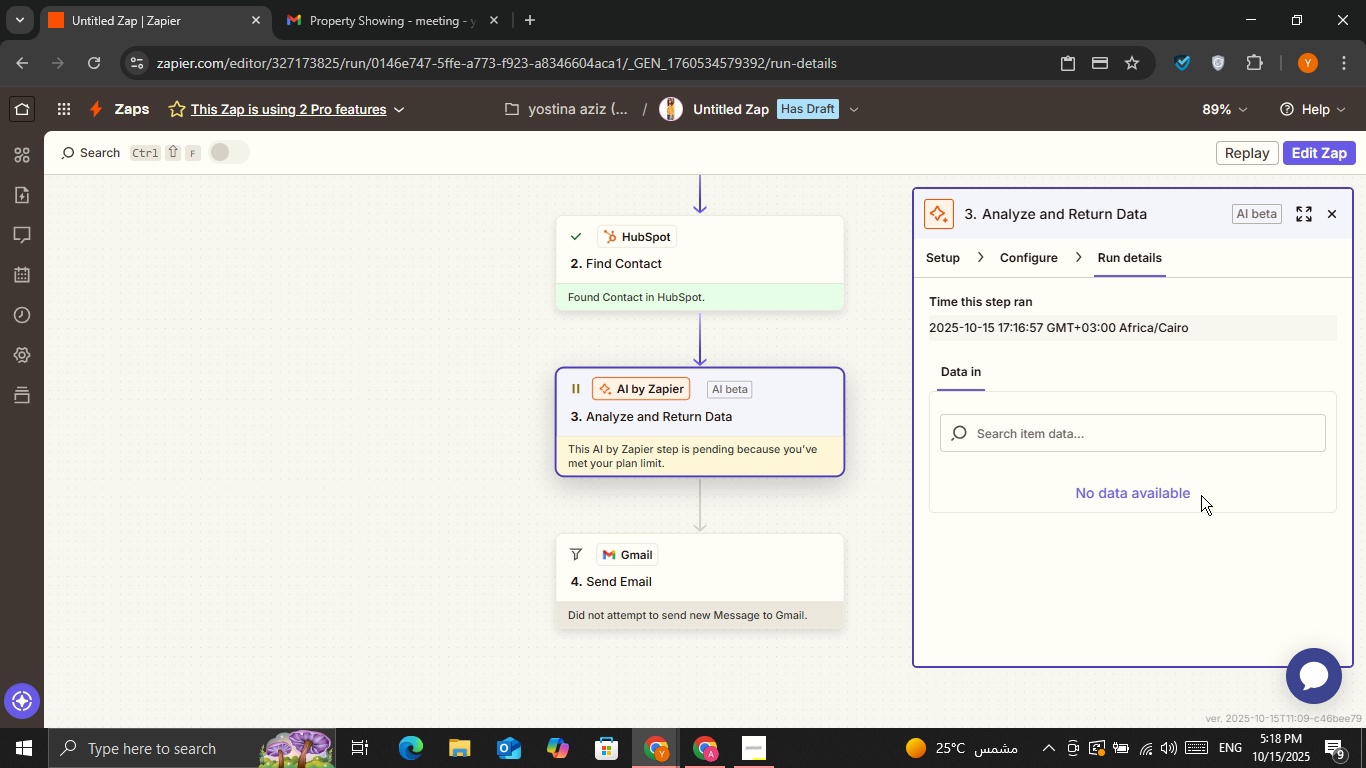 
left_click([1201, 495])
 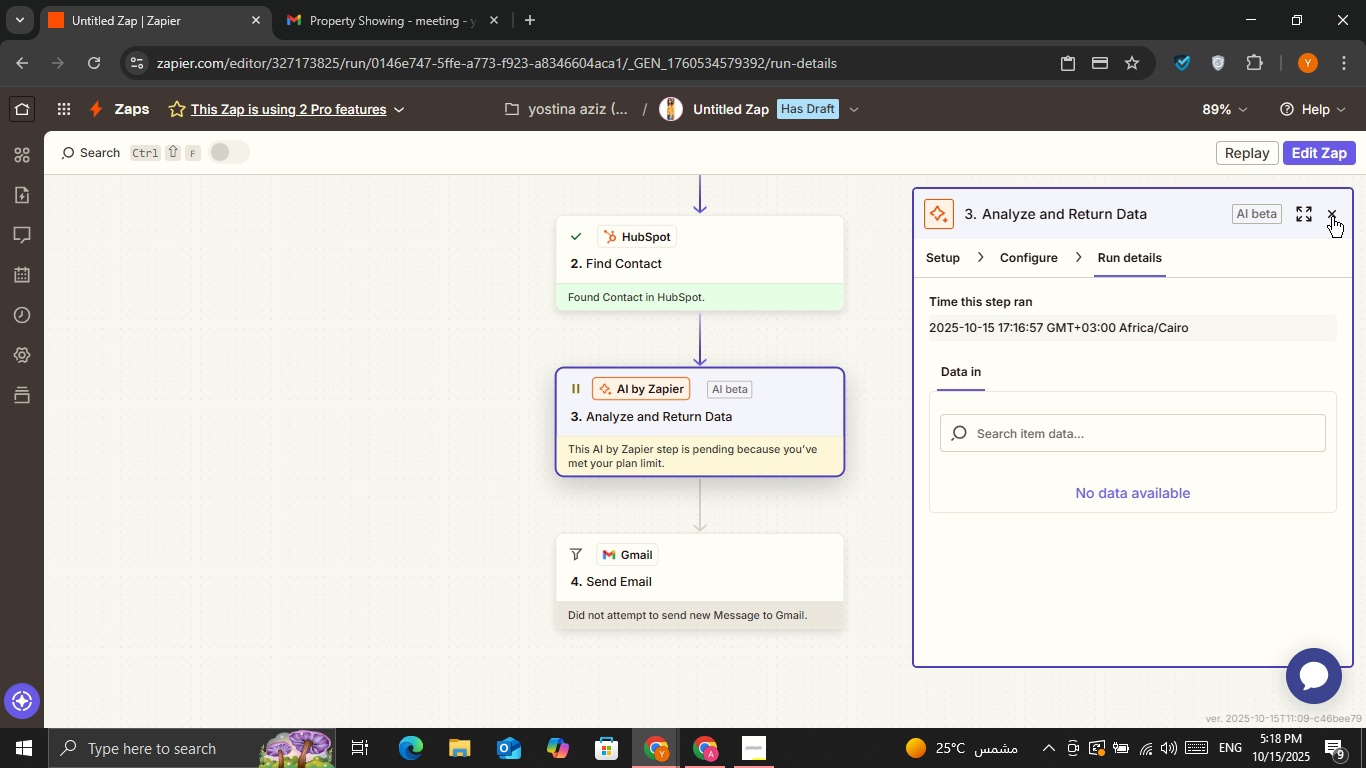 
left_click([1332, 217])
 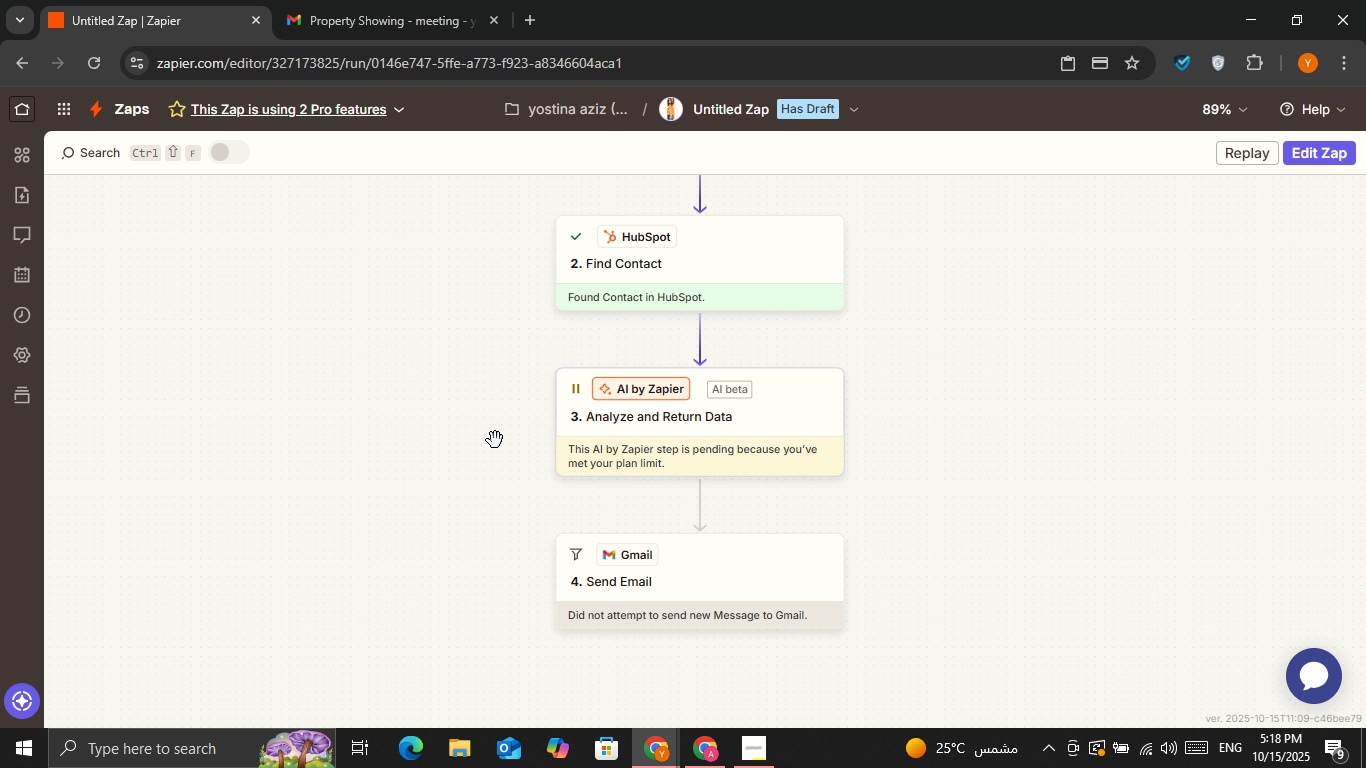 
scroll: coordinate [487, 444], scroll_direction: down, amount: 1.0
 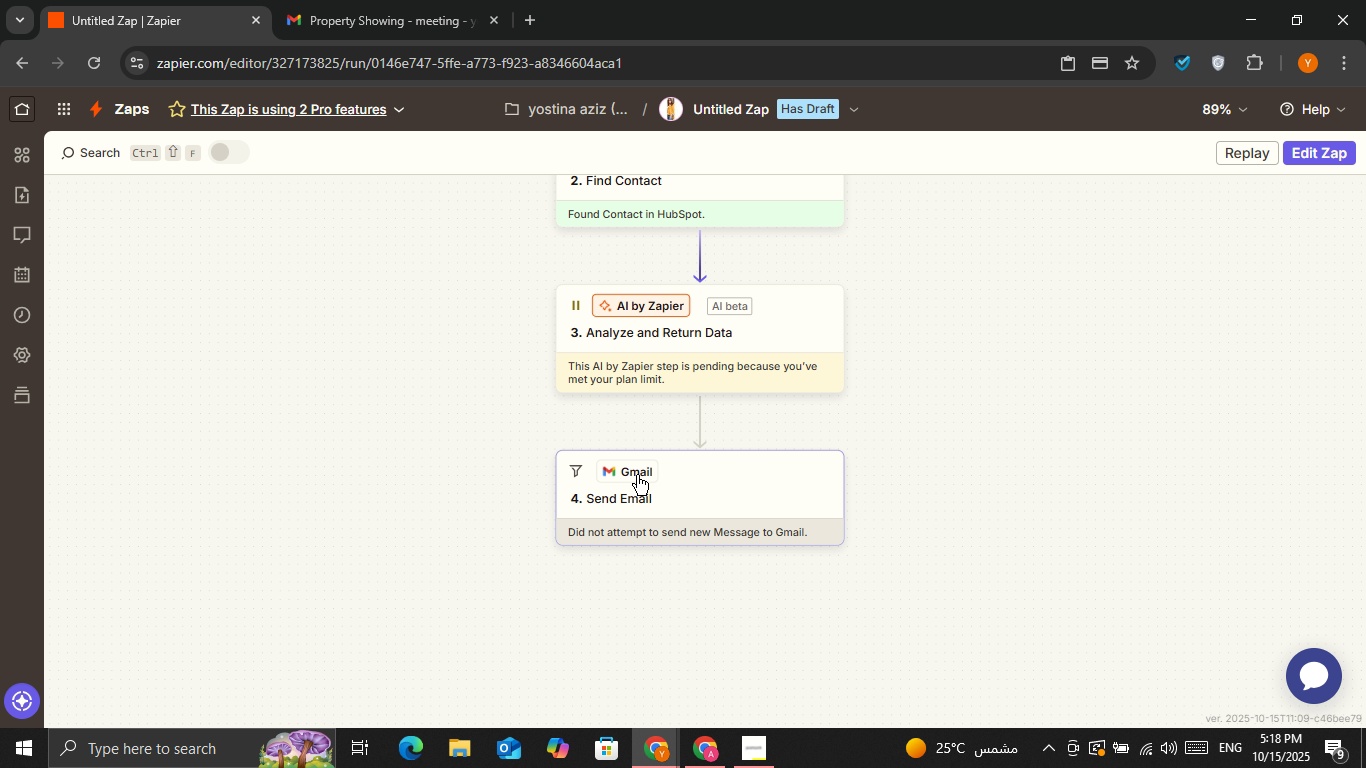 
left_click([637, 475])
 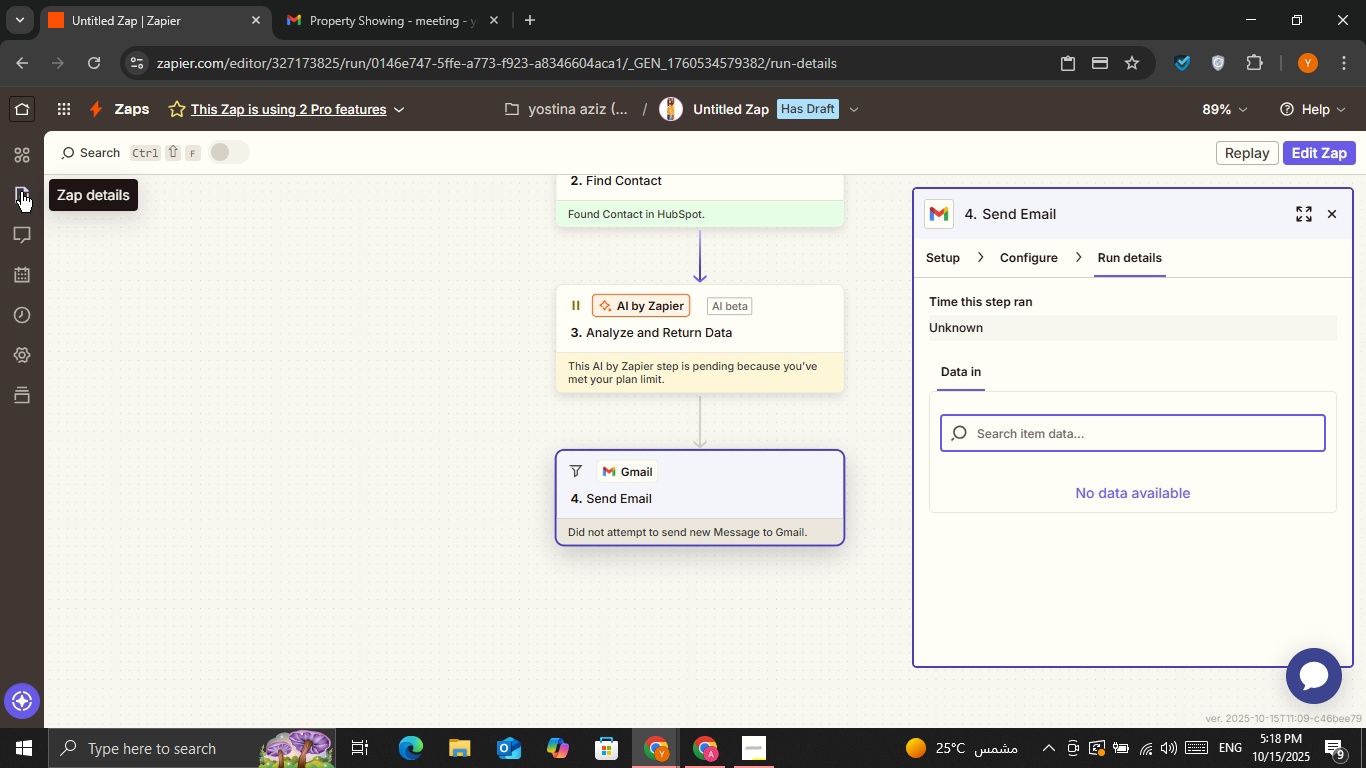 
left_click([22, 187])
 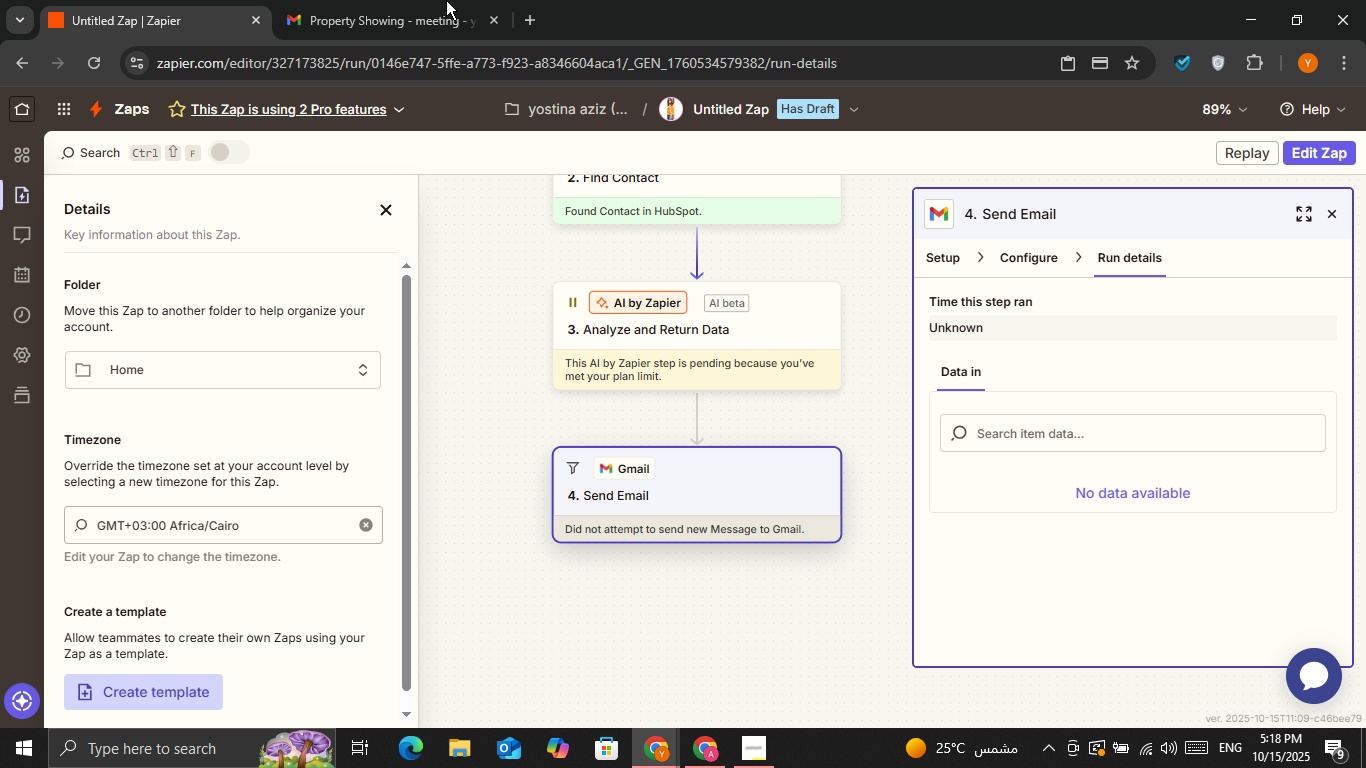 
left_click([383, 203])
 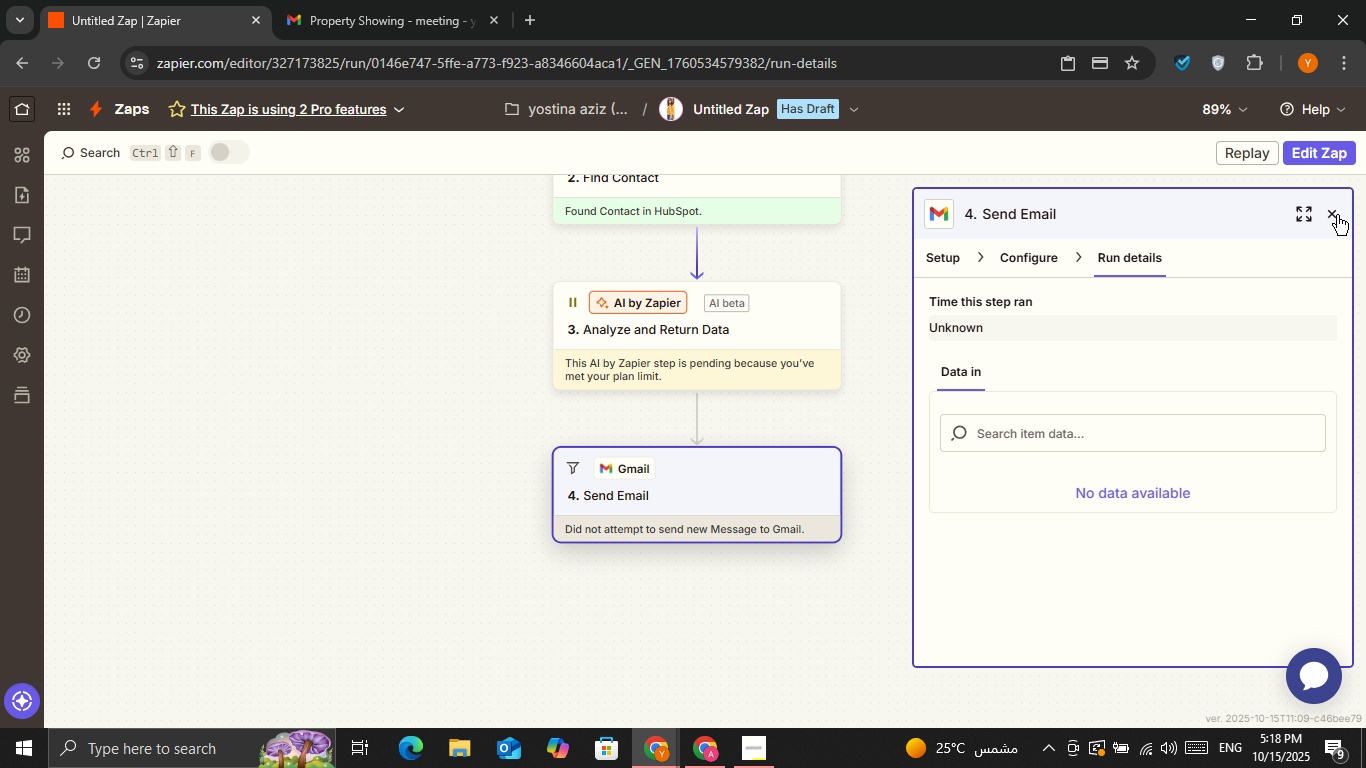 
left_click([1329, 217])
 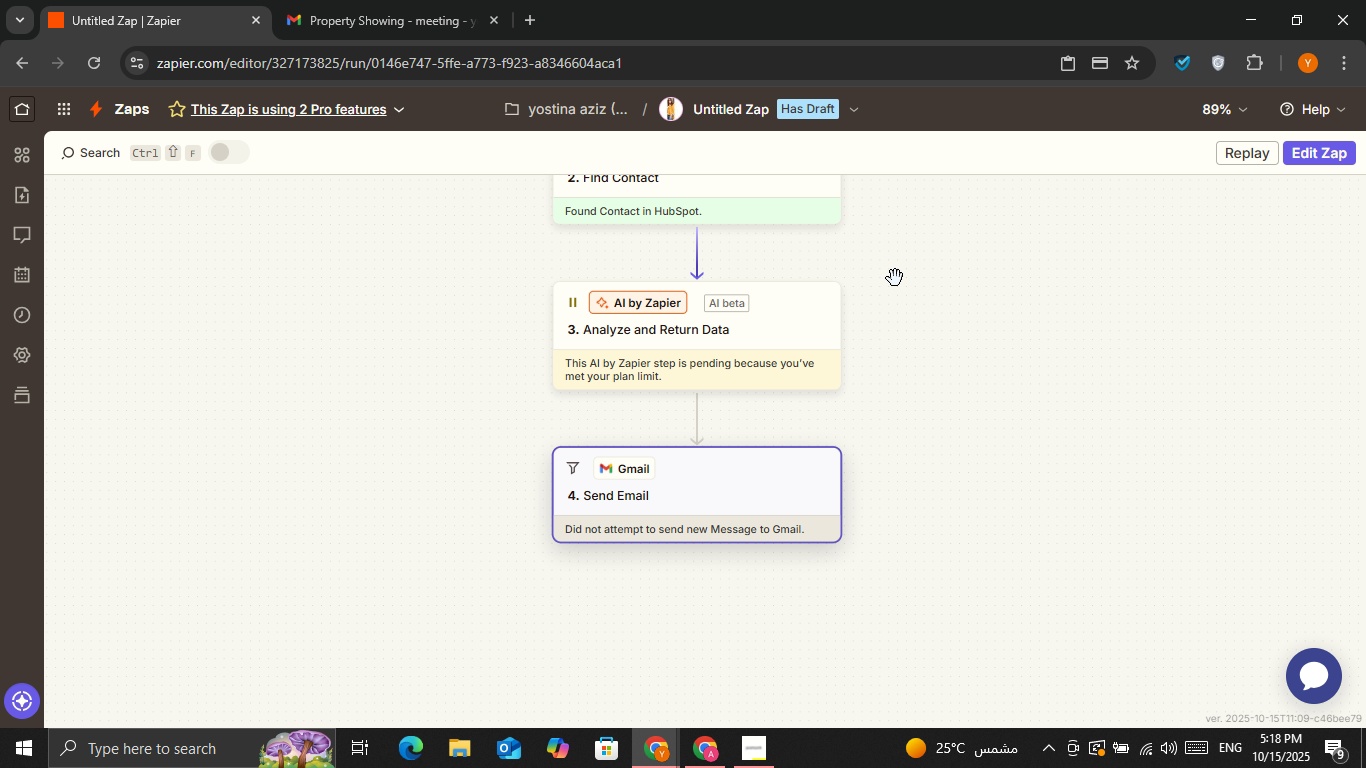 
scroll: coordinate [783, 267], scroll_direction: up, amount: 5.0
 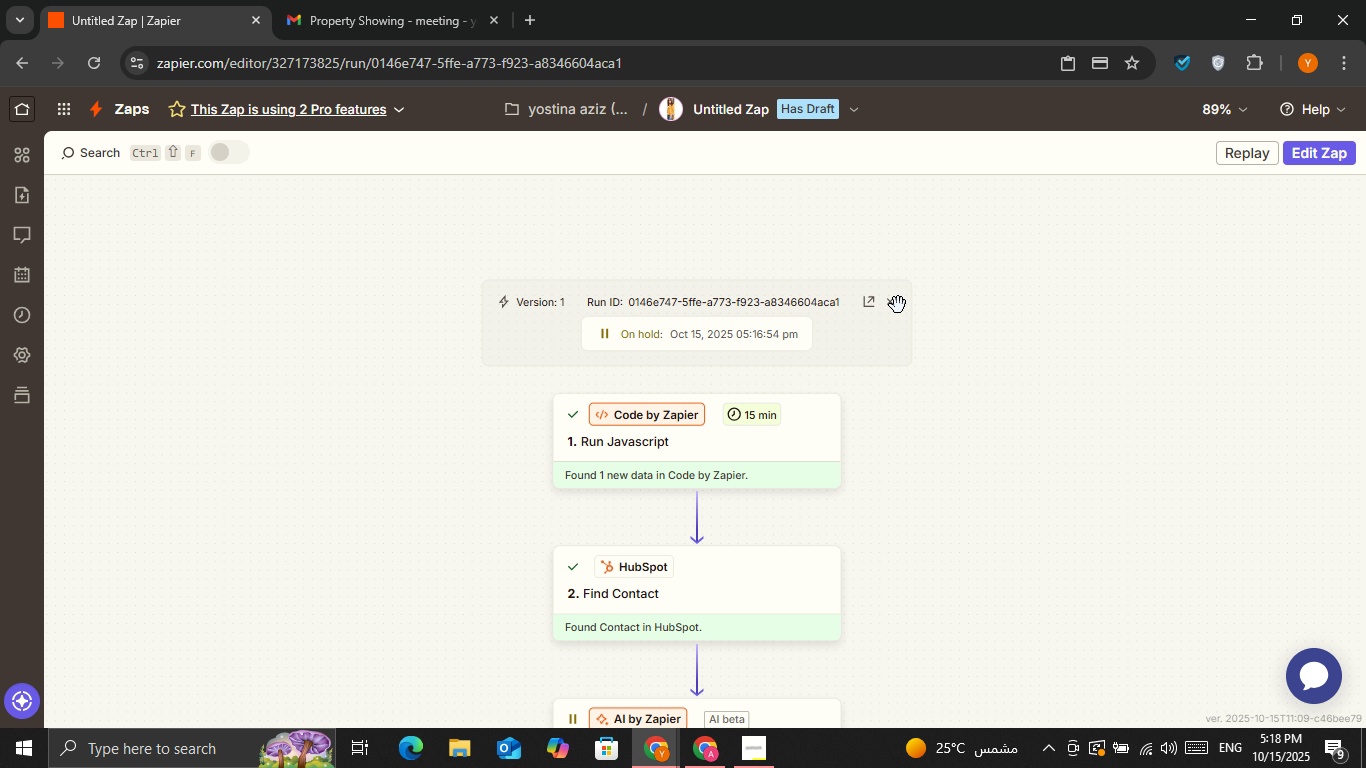 
left_click([892, 302])
 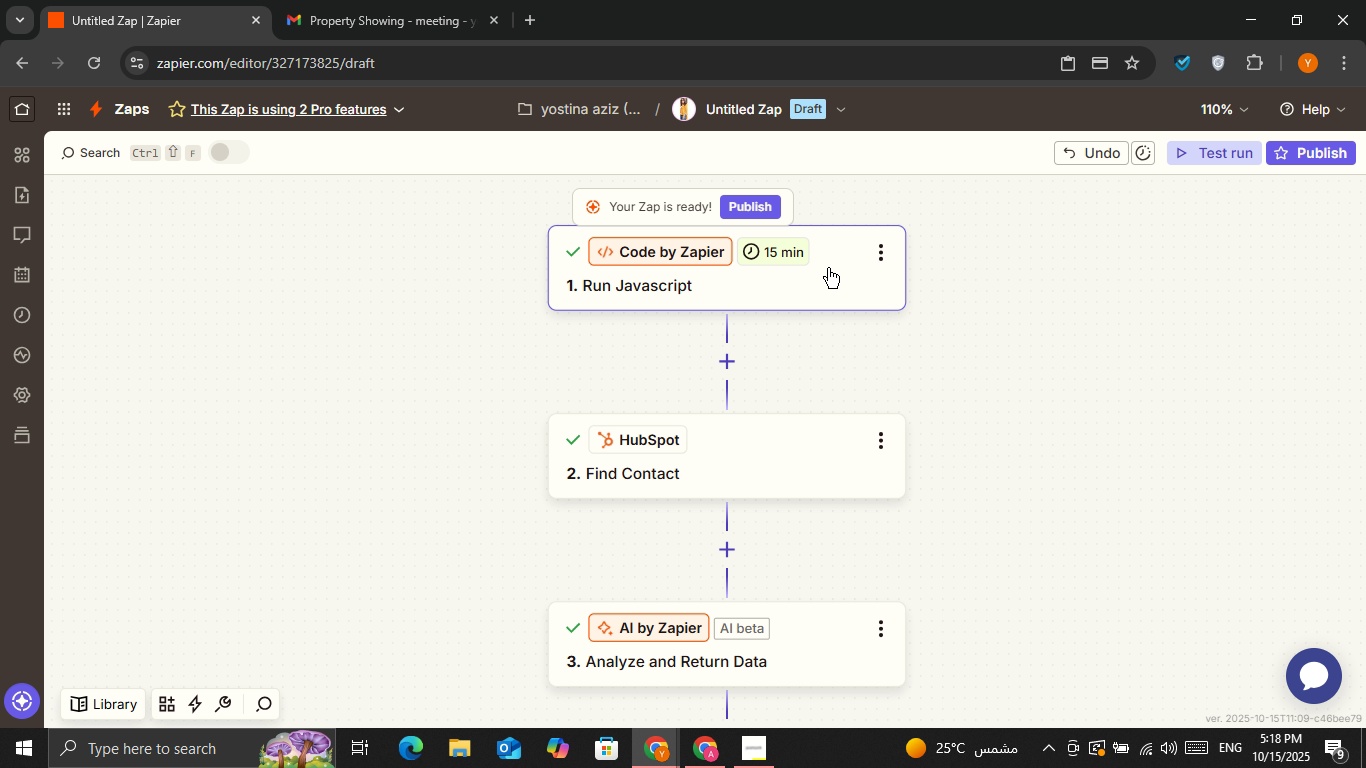 
left_click([832, 266])
 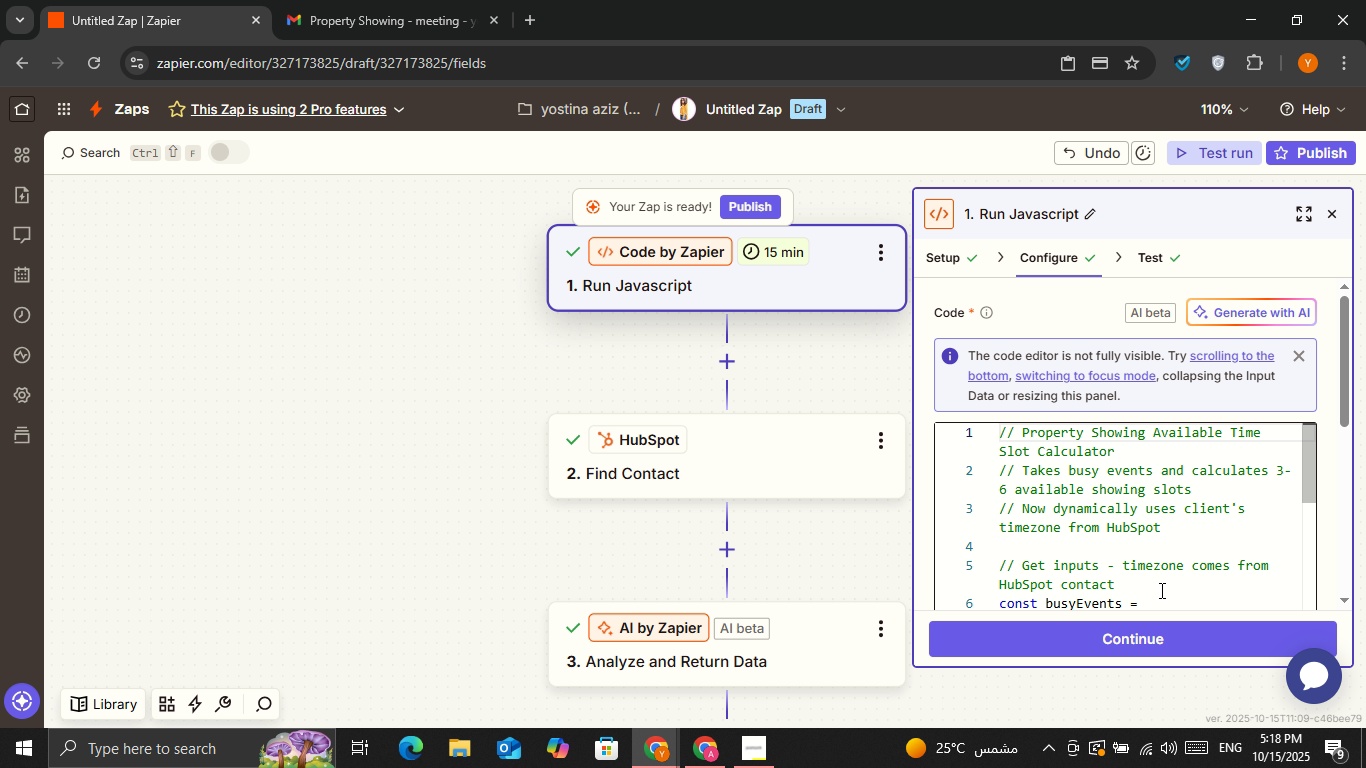 
left_click([1147, 630])
 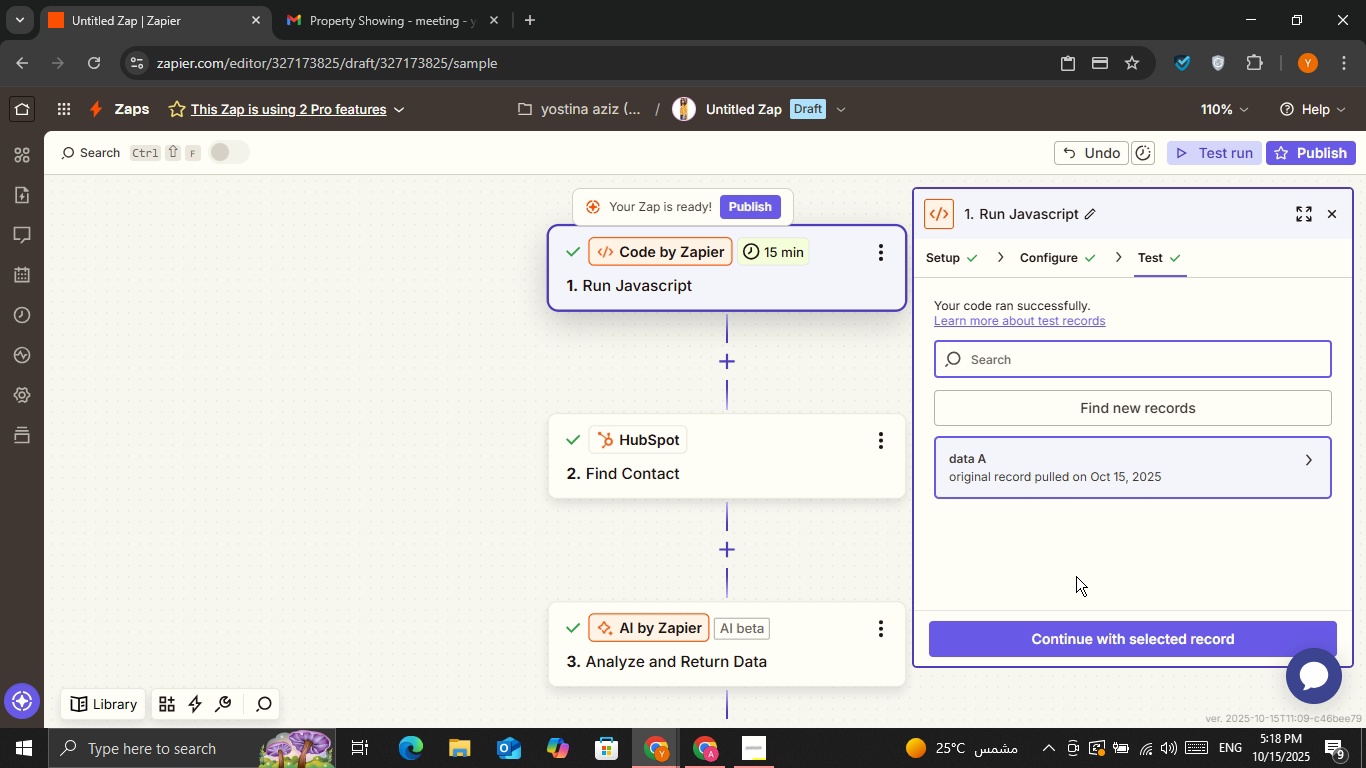 
left_click([1080, 629])
 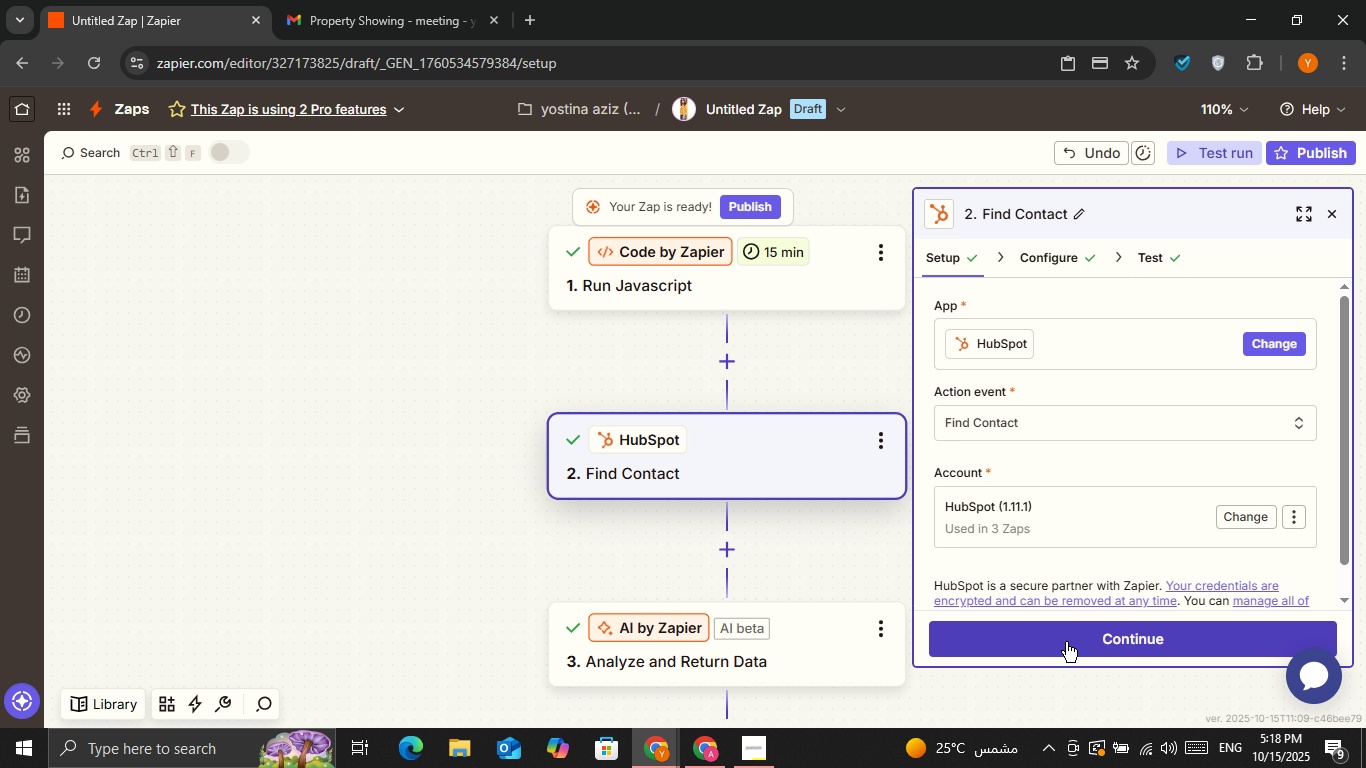 
left_click([1066, 642])
 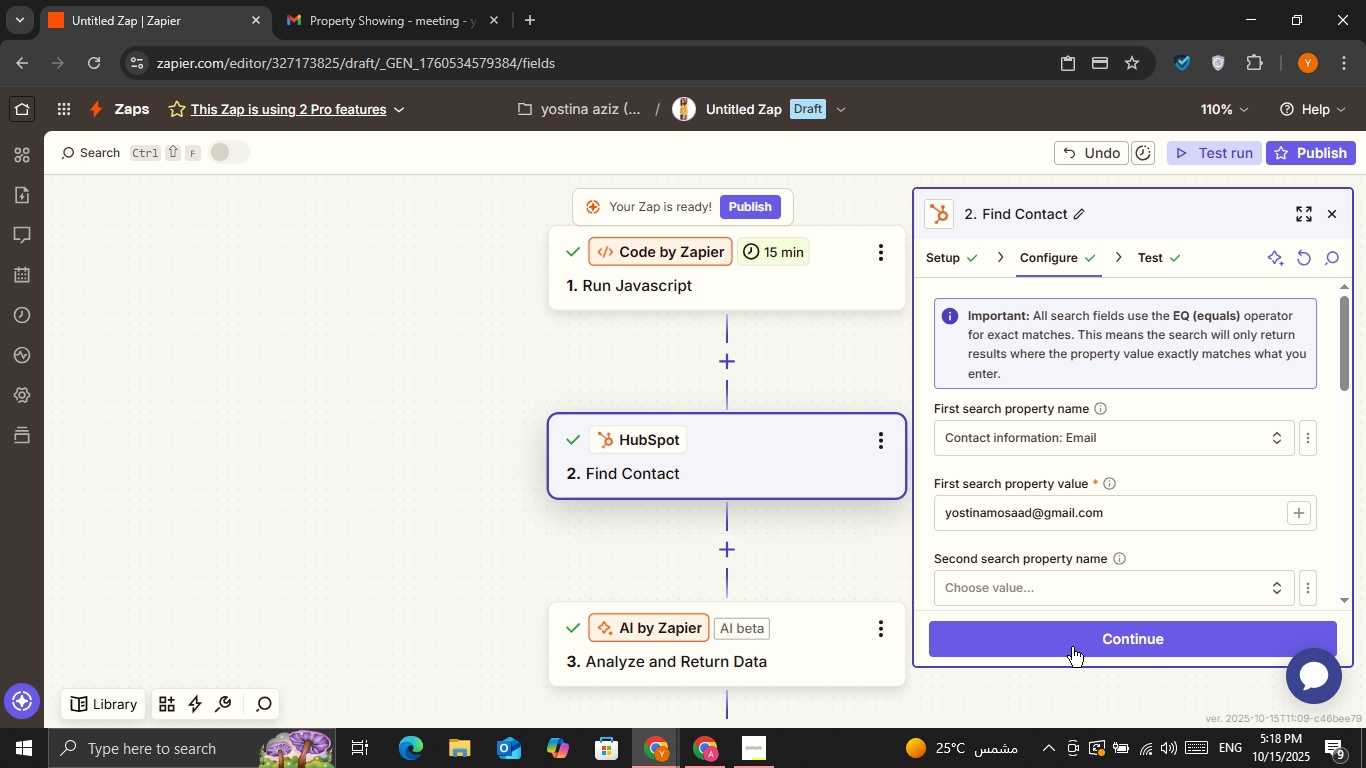 
left_click([1068, 626])
 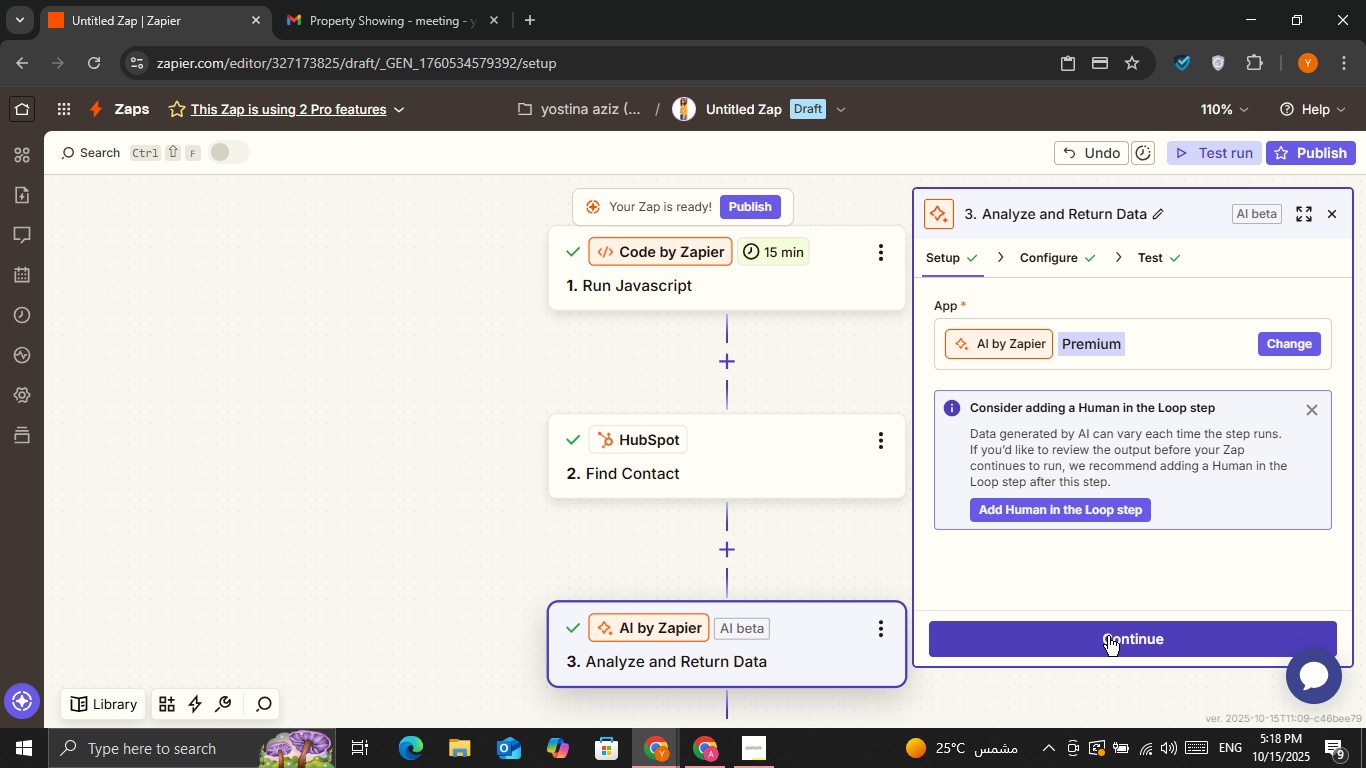 
left_click([1107, 635])
 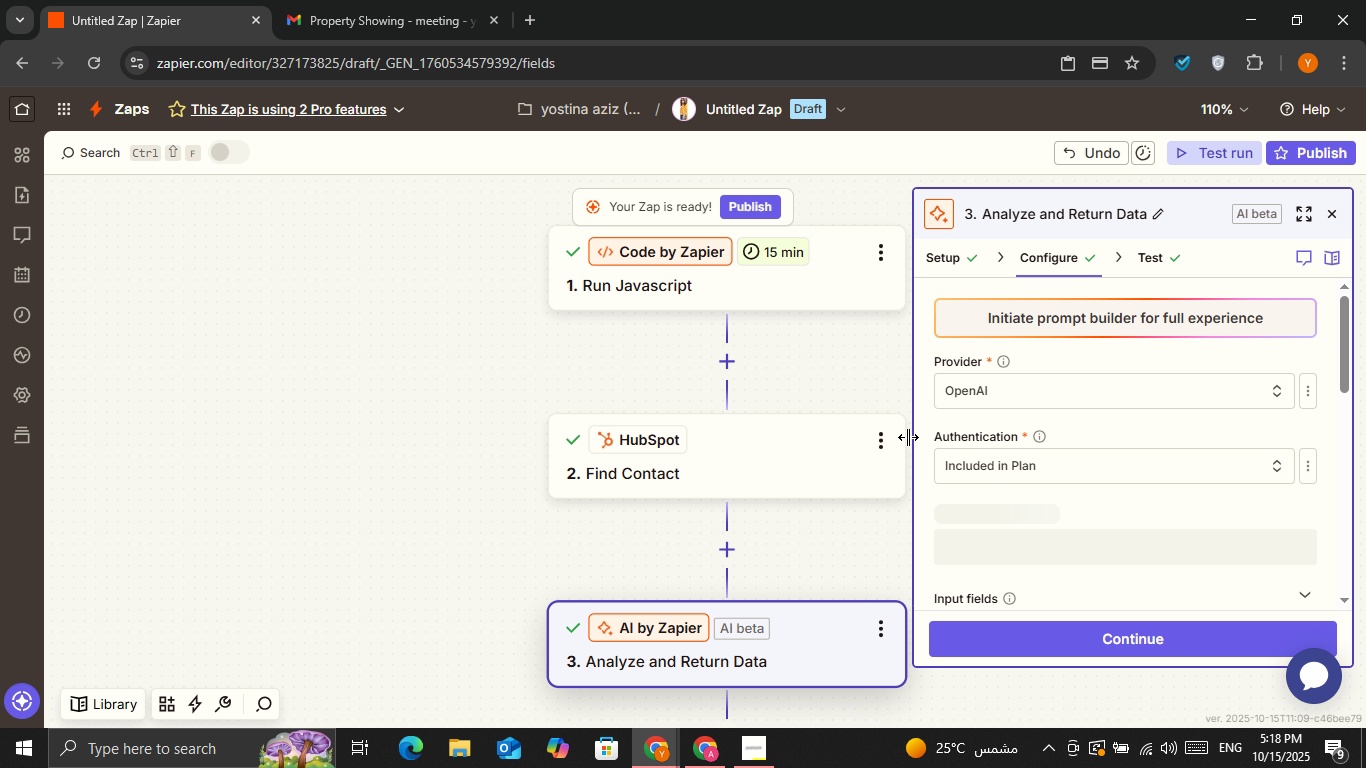 
scroll: coordinate [843, 451], scroll_direction: down, amount: 1.0
 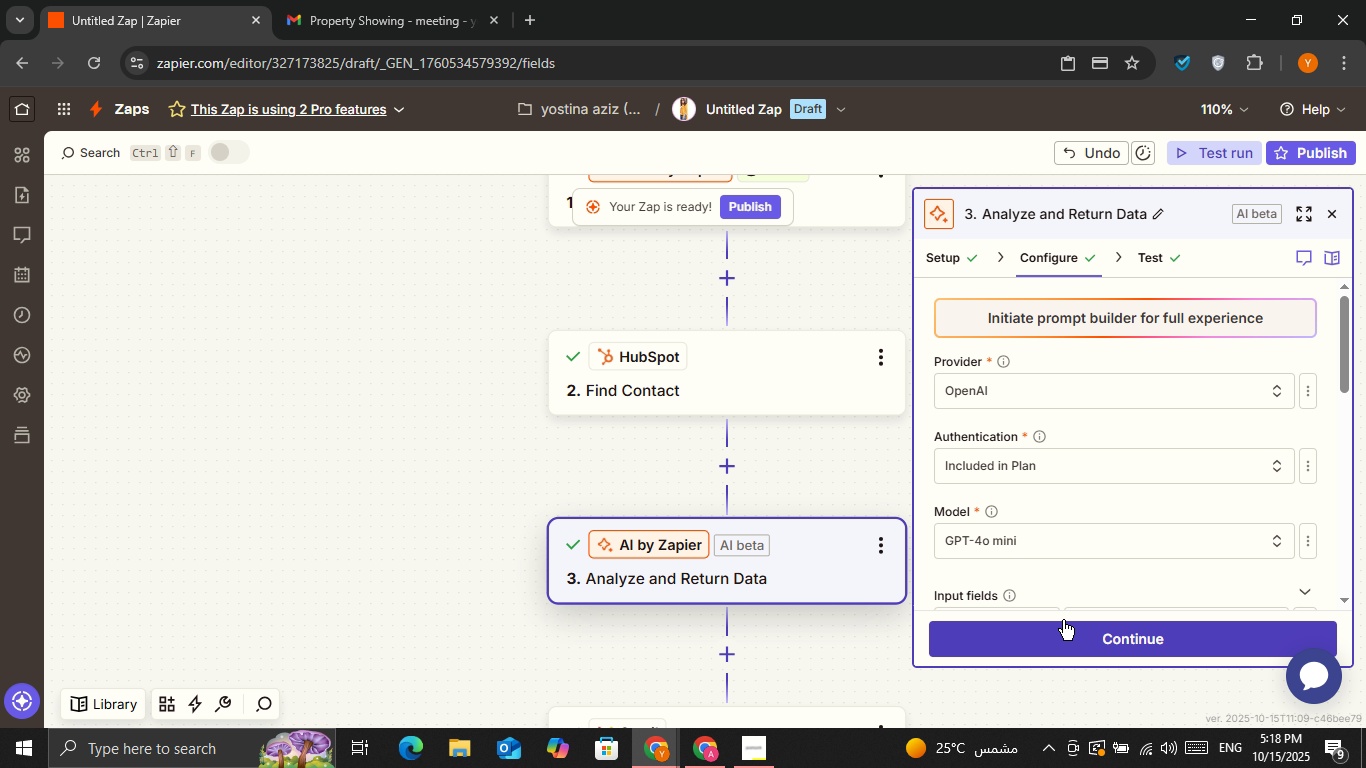 
left_click([1063, 620])
 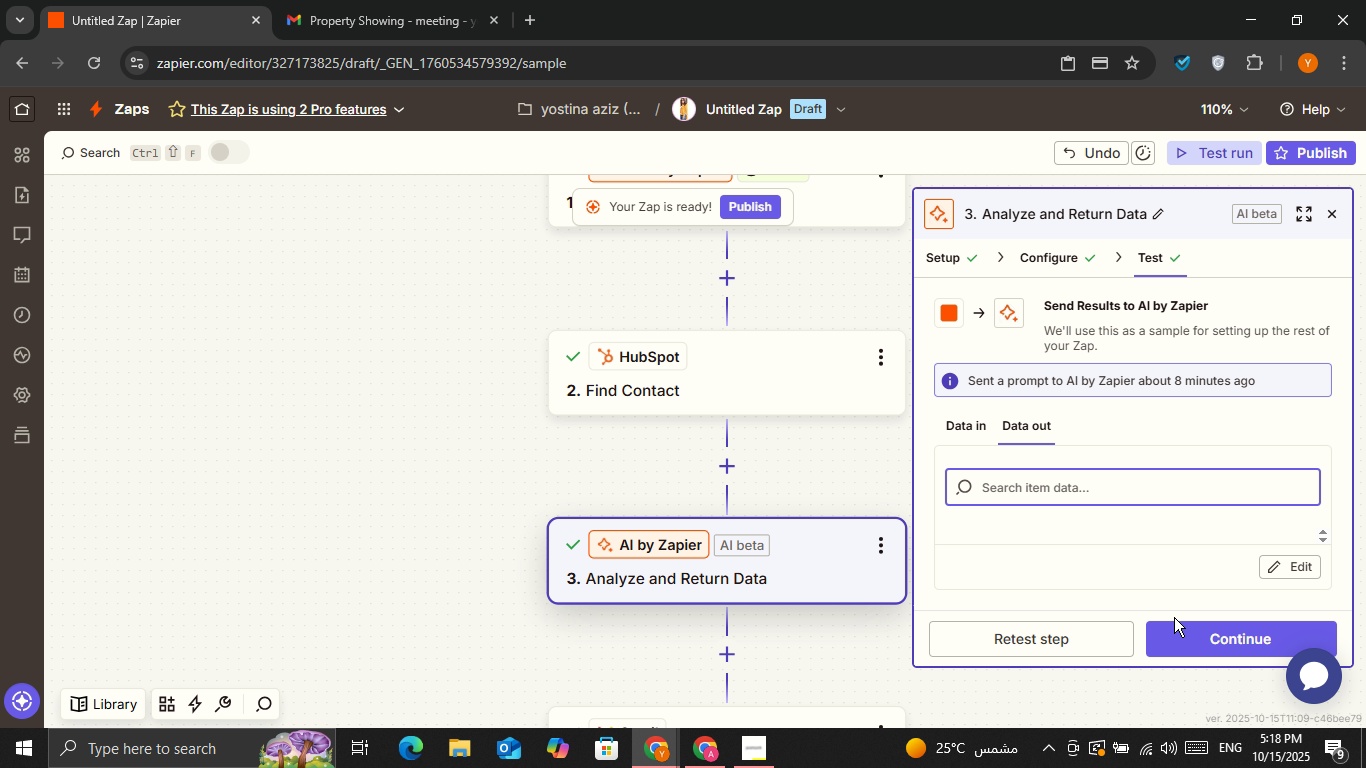 
left_click_drag(start_coordinate=[1181, 631], to_coordinate=[1173, 630])
 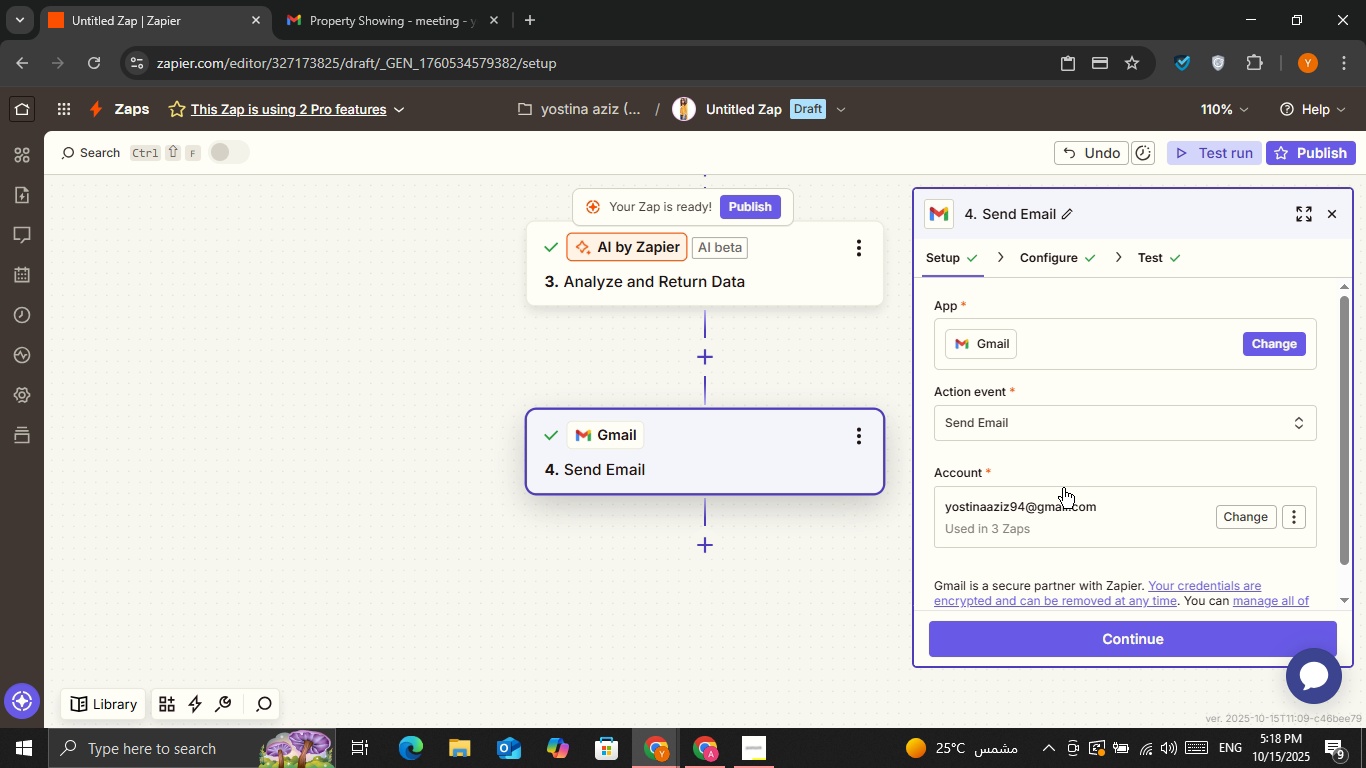 
scroll: coordinate [1085, 484], scroll_direction: down, amount: 2.0
 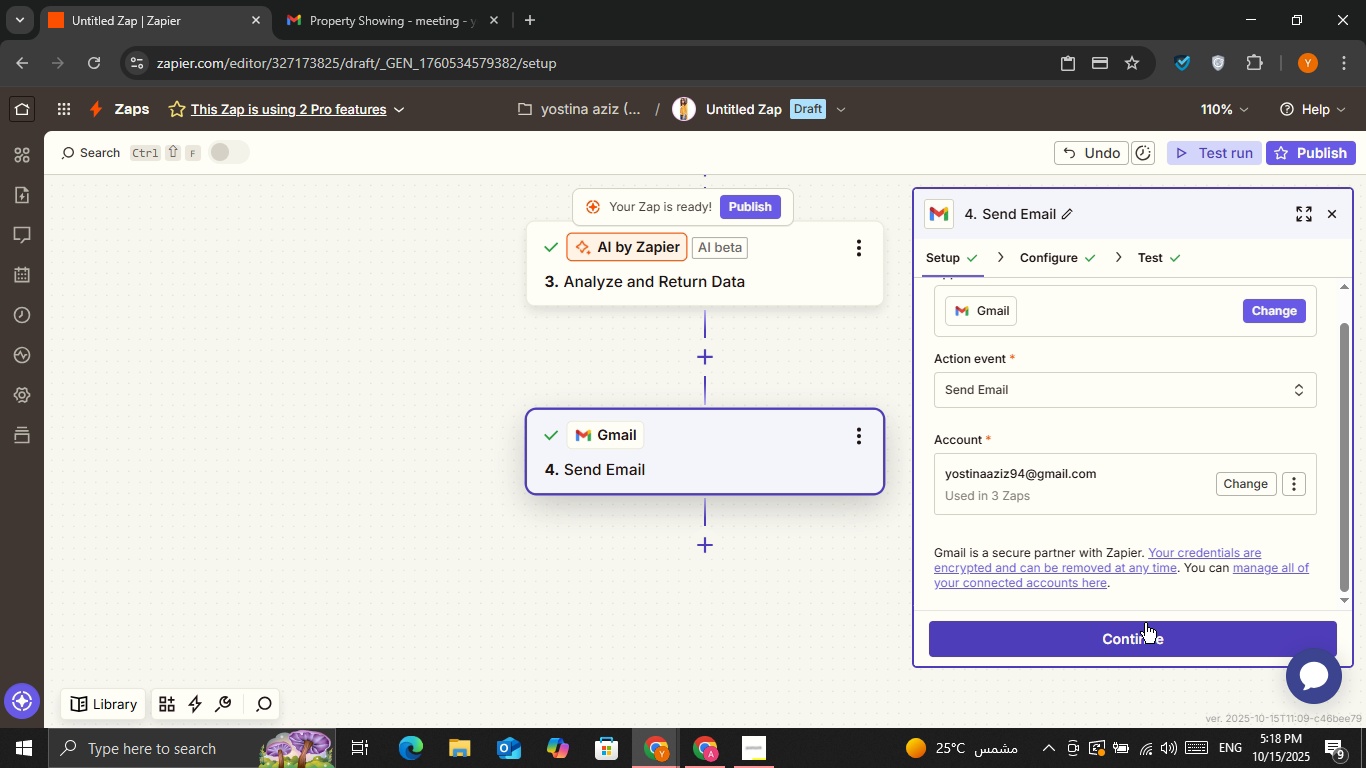 
double_click([1145, 623])
 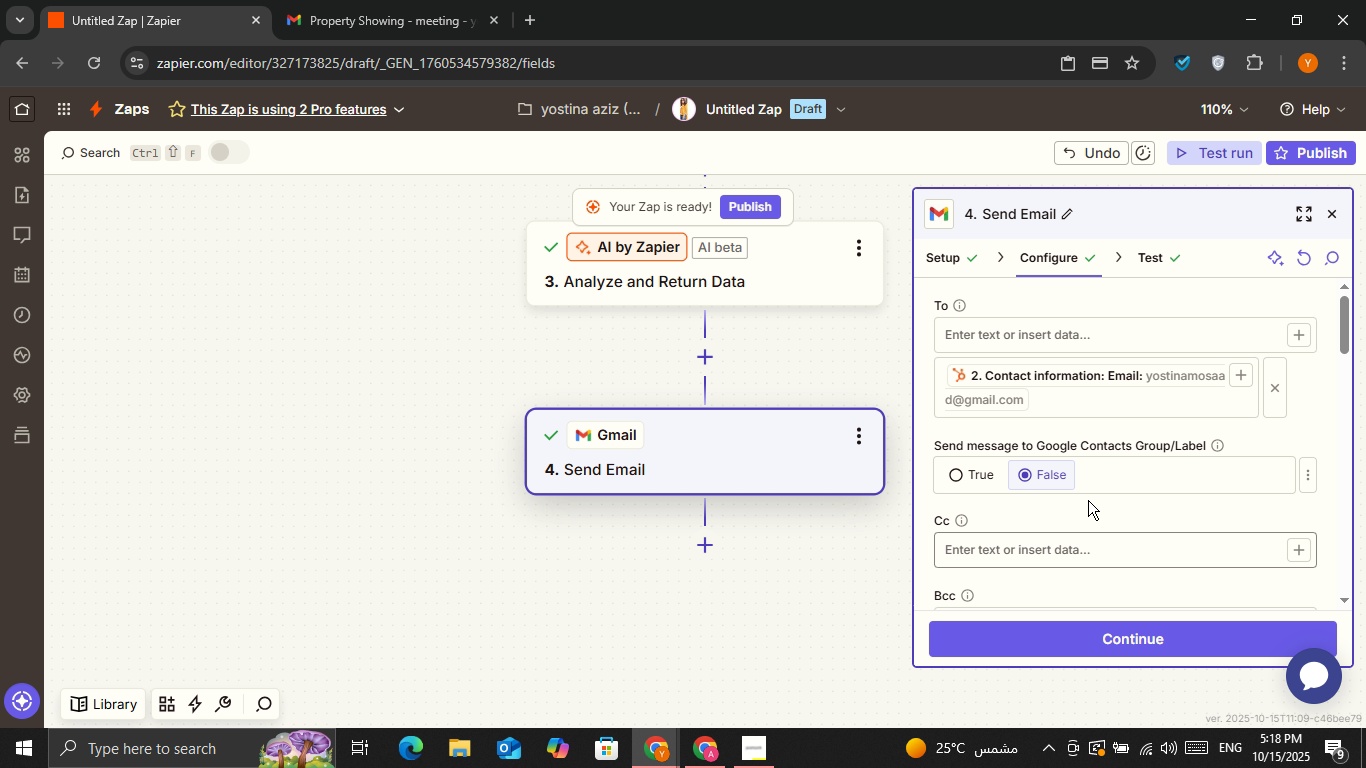 
scroll: coordinate [1117, 480], scroll_direction: down, amount: 7.0
 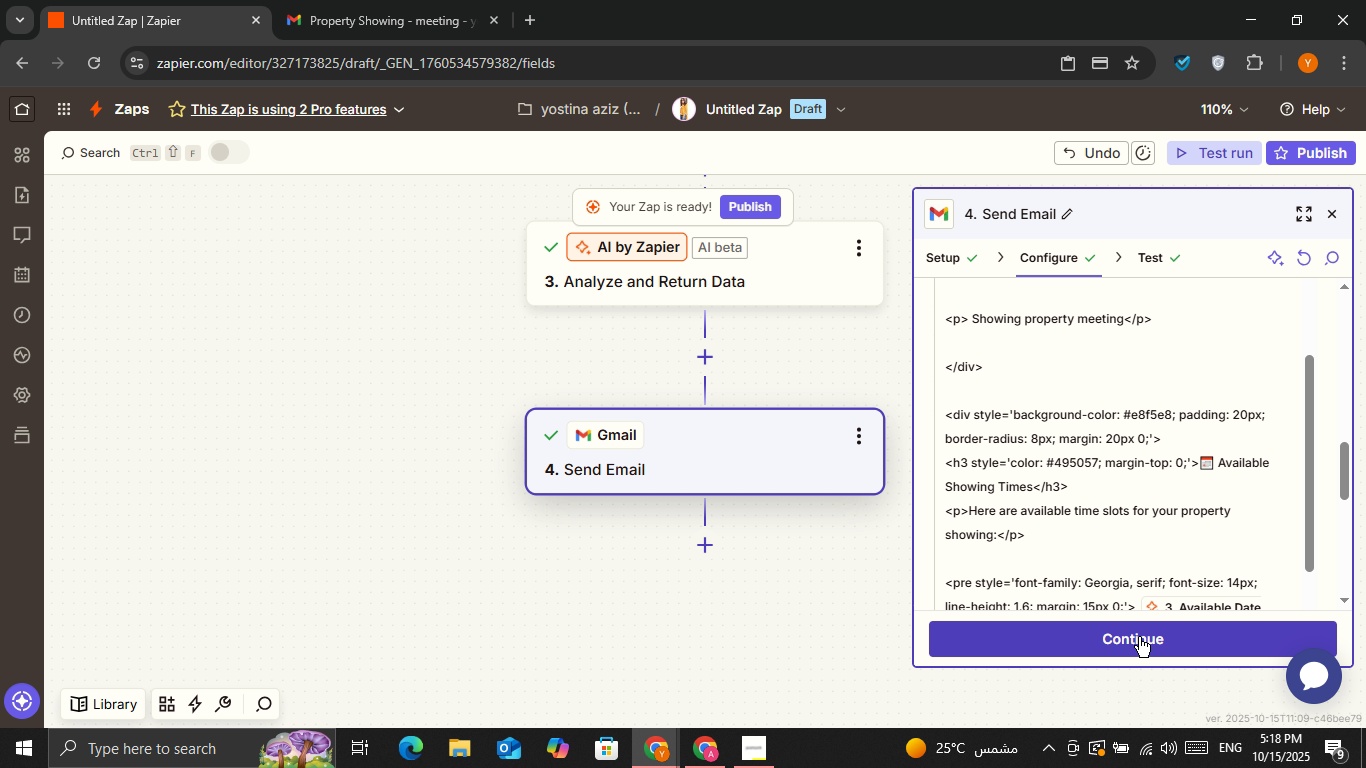 
left_click([1139, 637])
 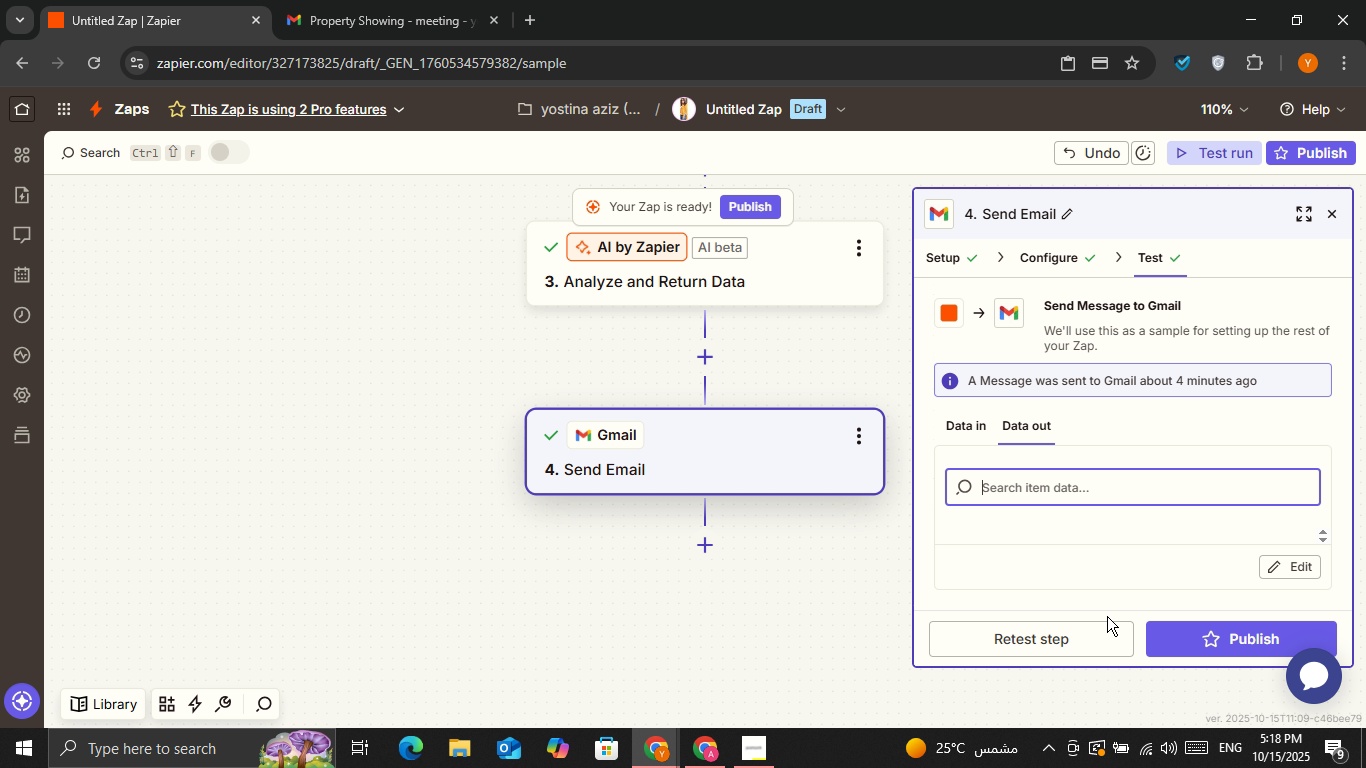 
left_click([1090, 637])
 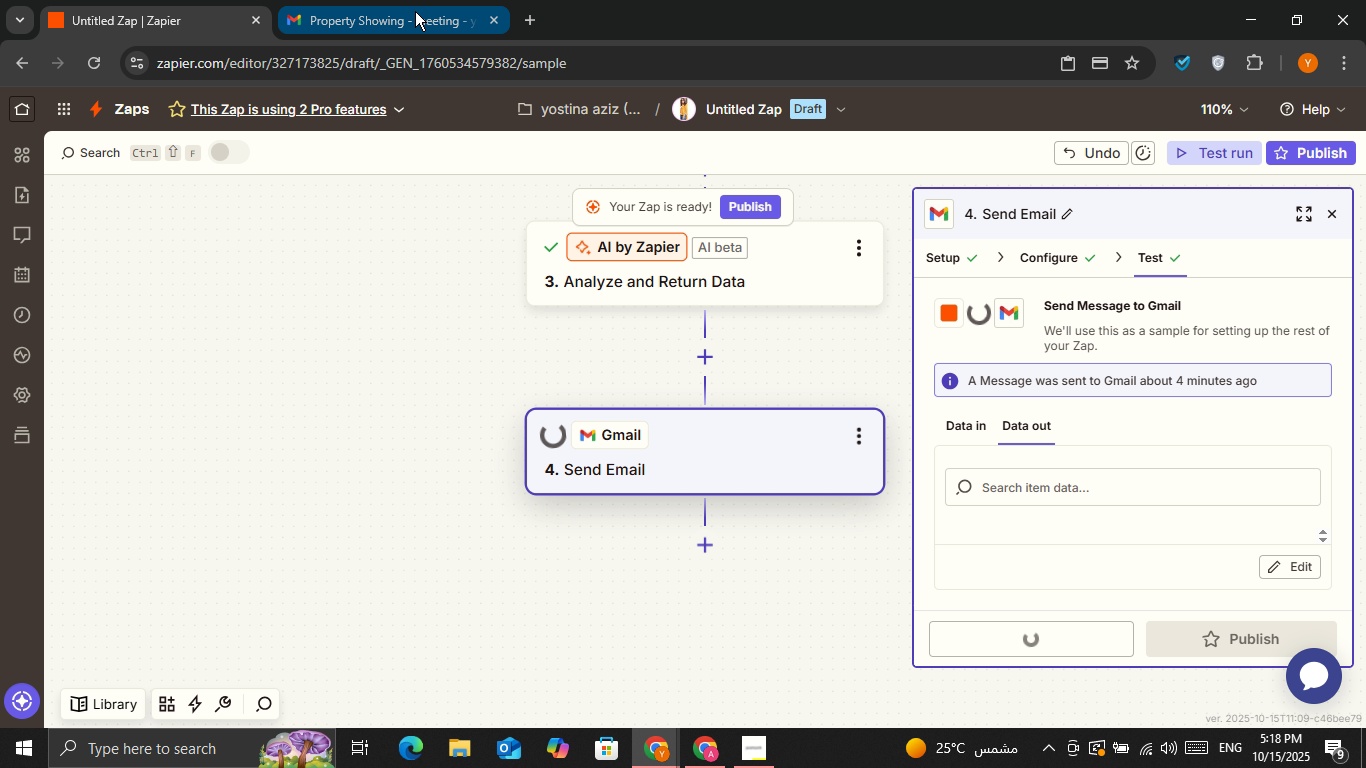 
left_click([415, 11])
 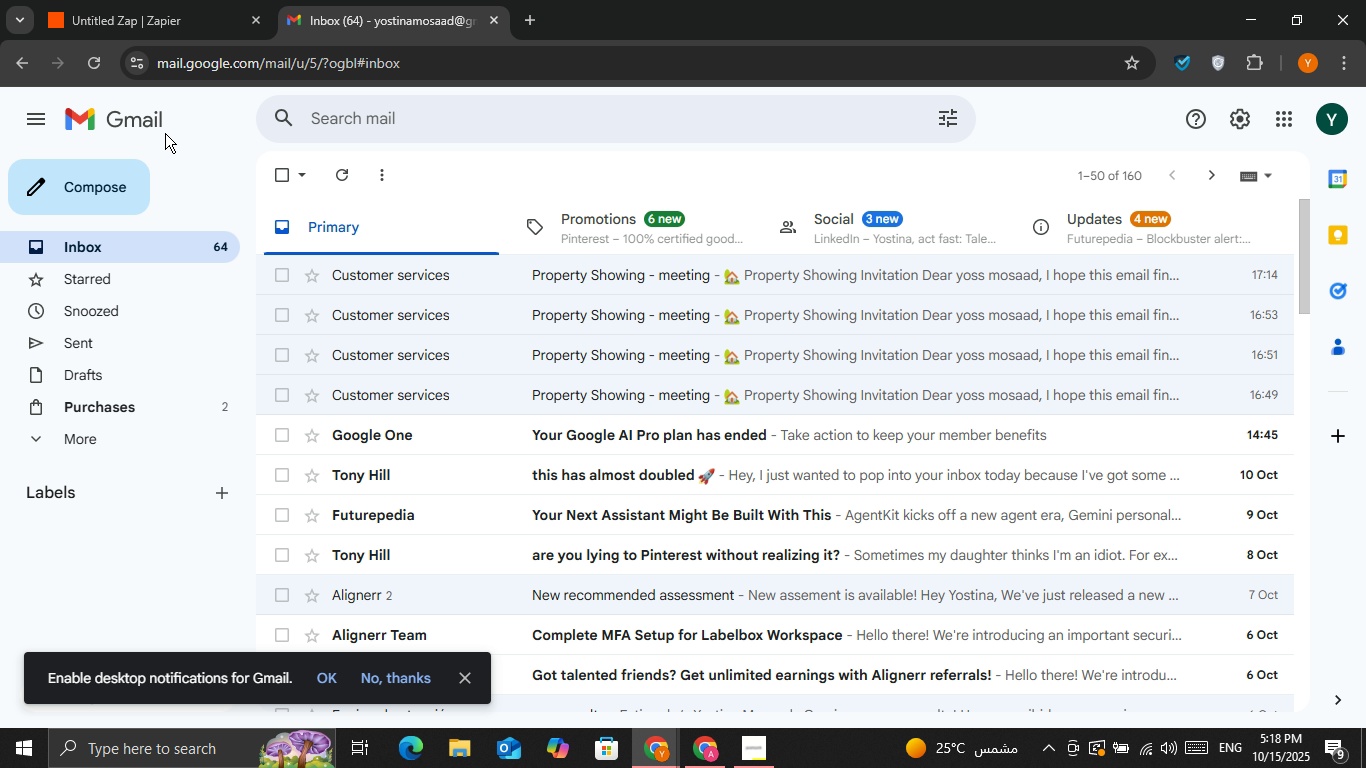 
left_click([91, 49])
 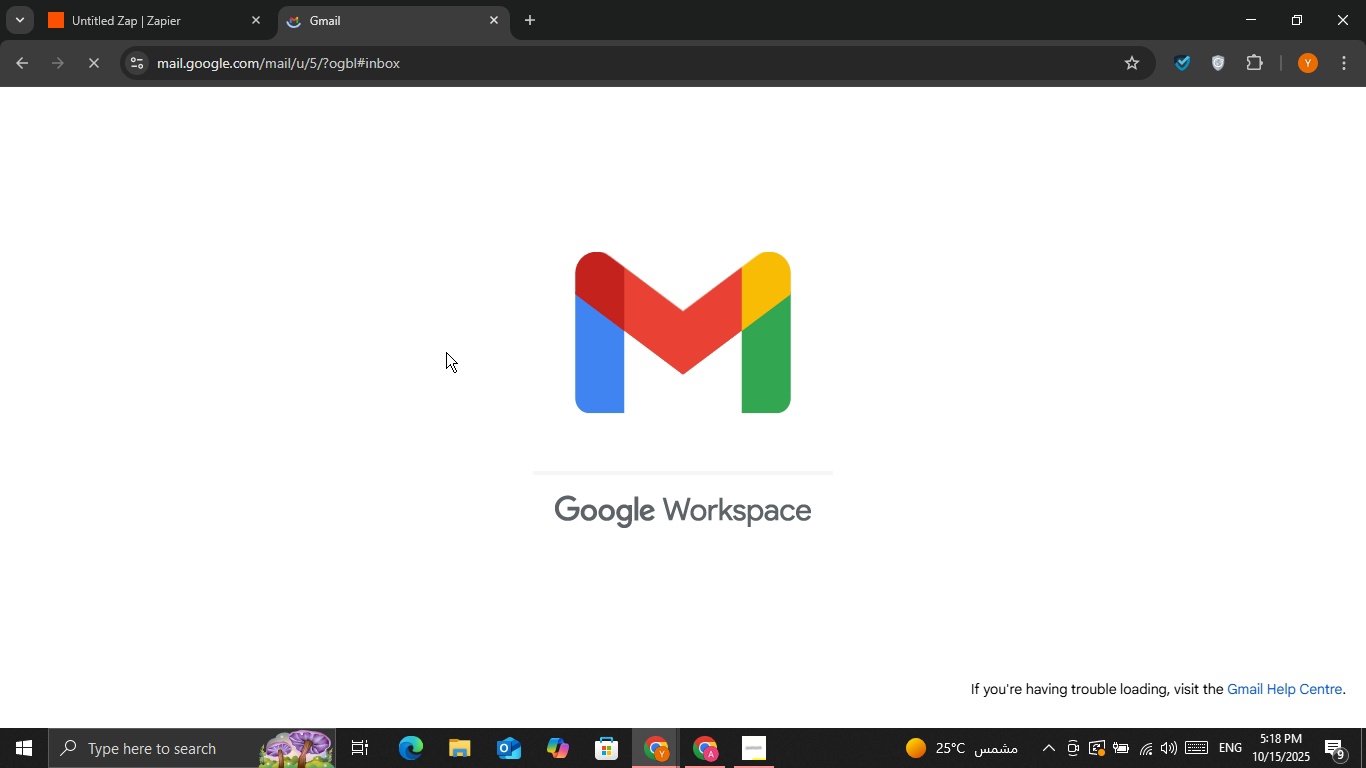 
left_click([433, 278])
 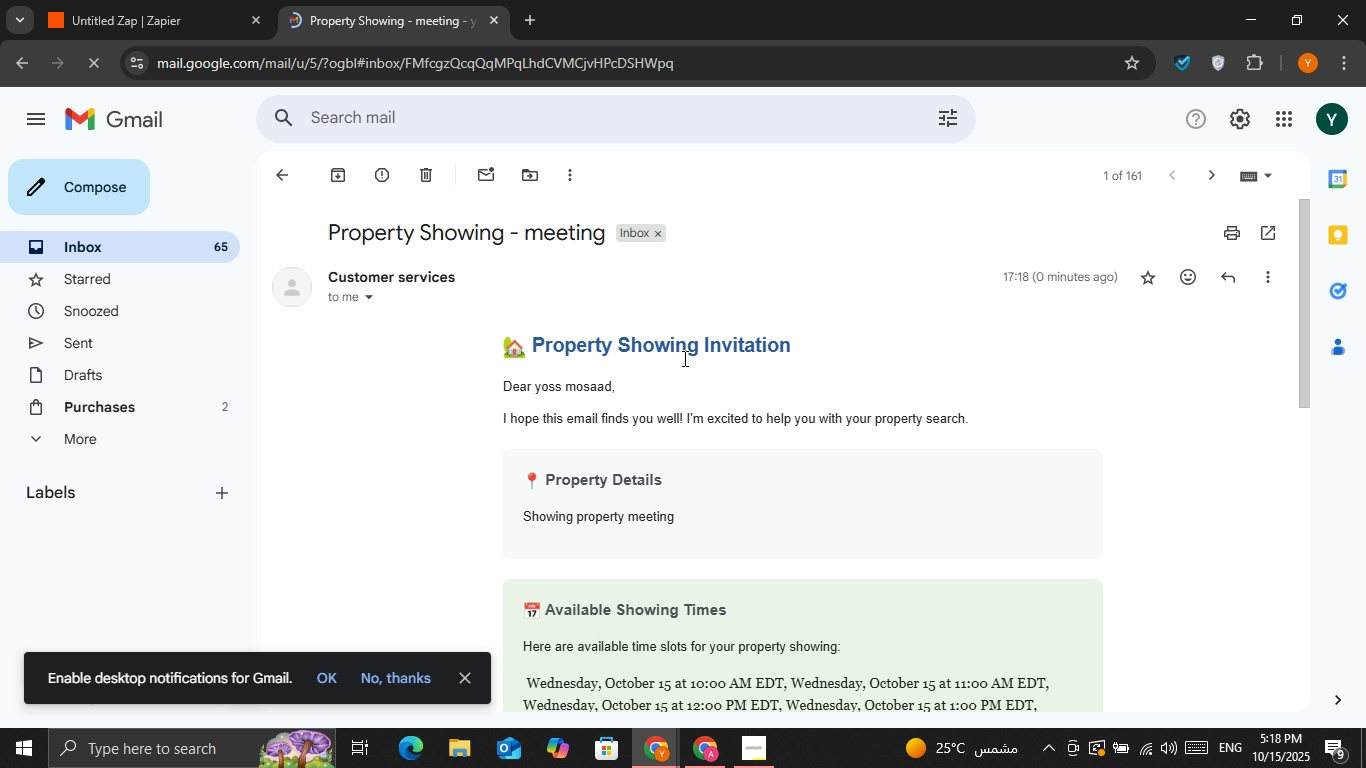 
scroll: coordinate [439, 390], scroll_direction: down, amount: 2.0
 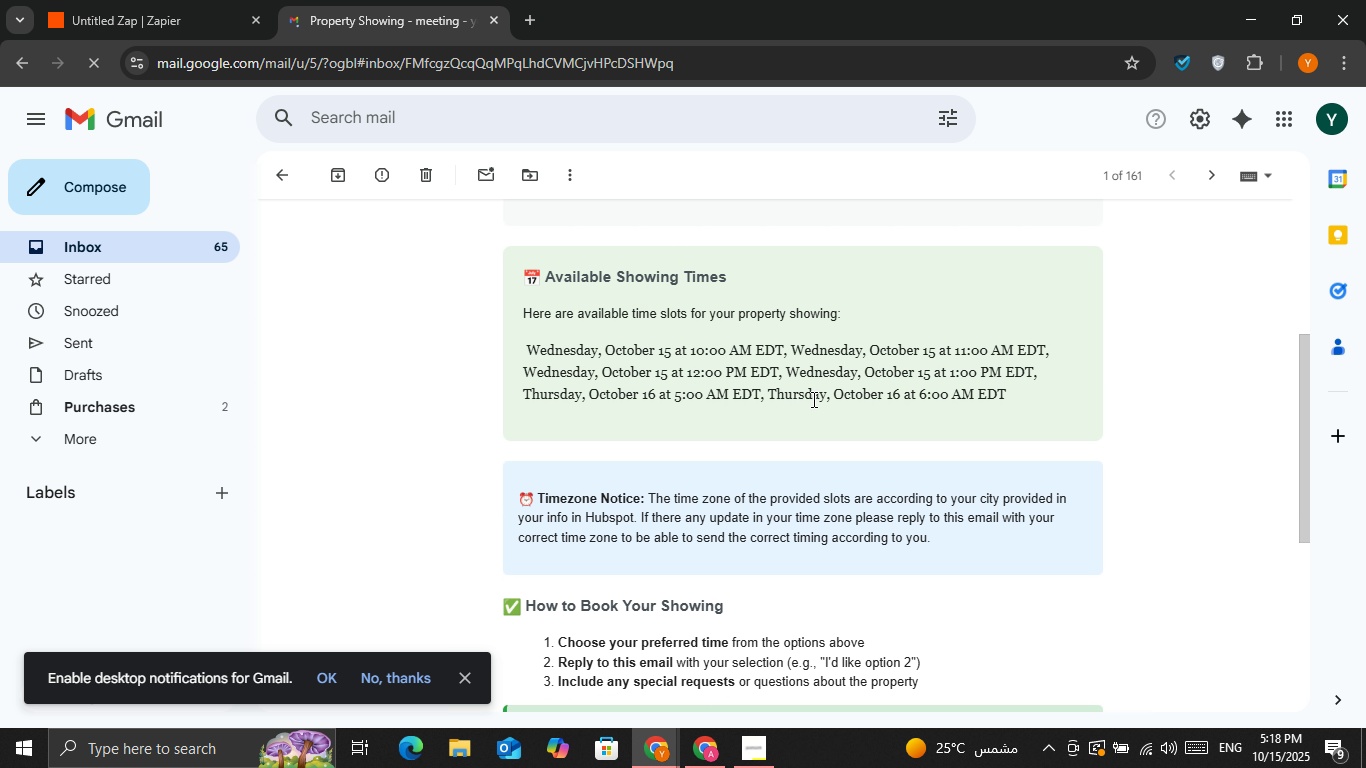 
scroll: coordinate [648, 401], scroll_direction: none, amount: 0.0
 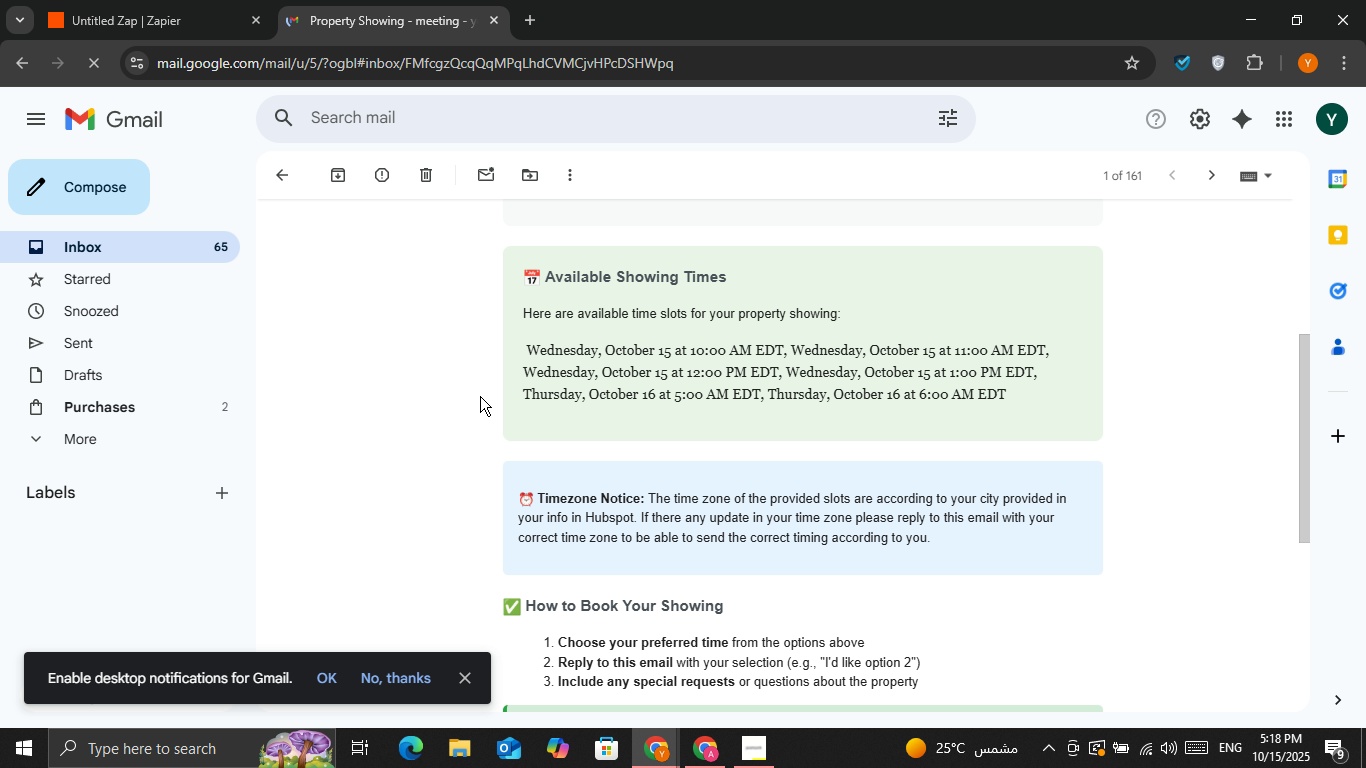 
scroll: coordinate [1105, 506], scroll_direction: down, amount: 3.0
 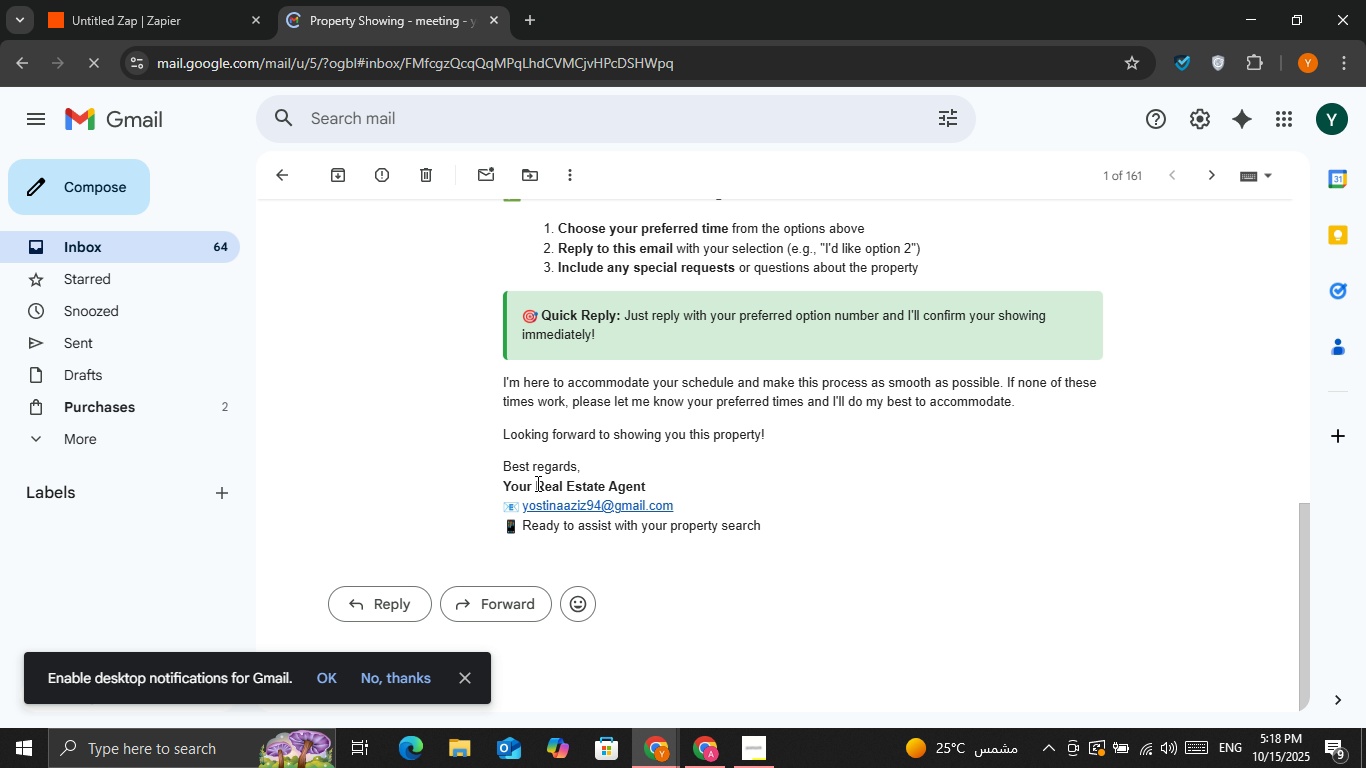 
scroll: coordinate [429, 312], scroll_direction: up, amount: 8.0
 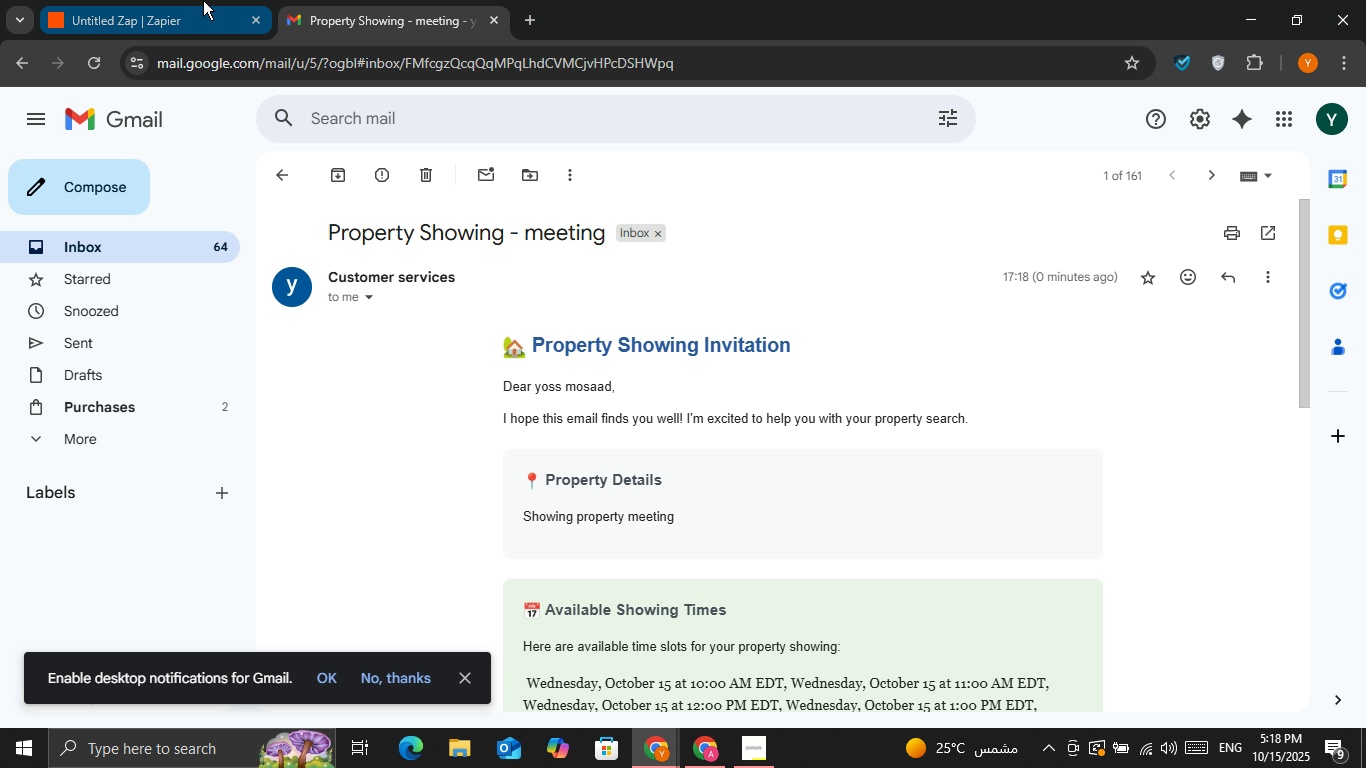 
left_click([203, 0])
 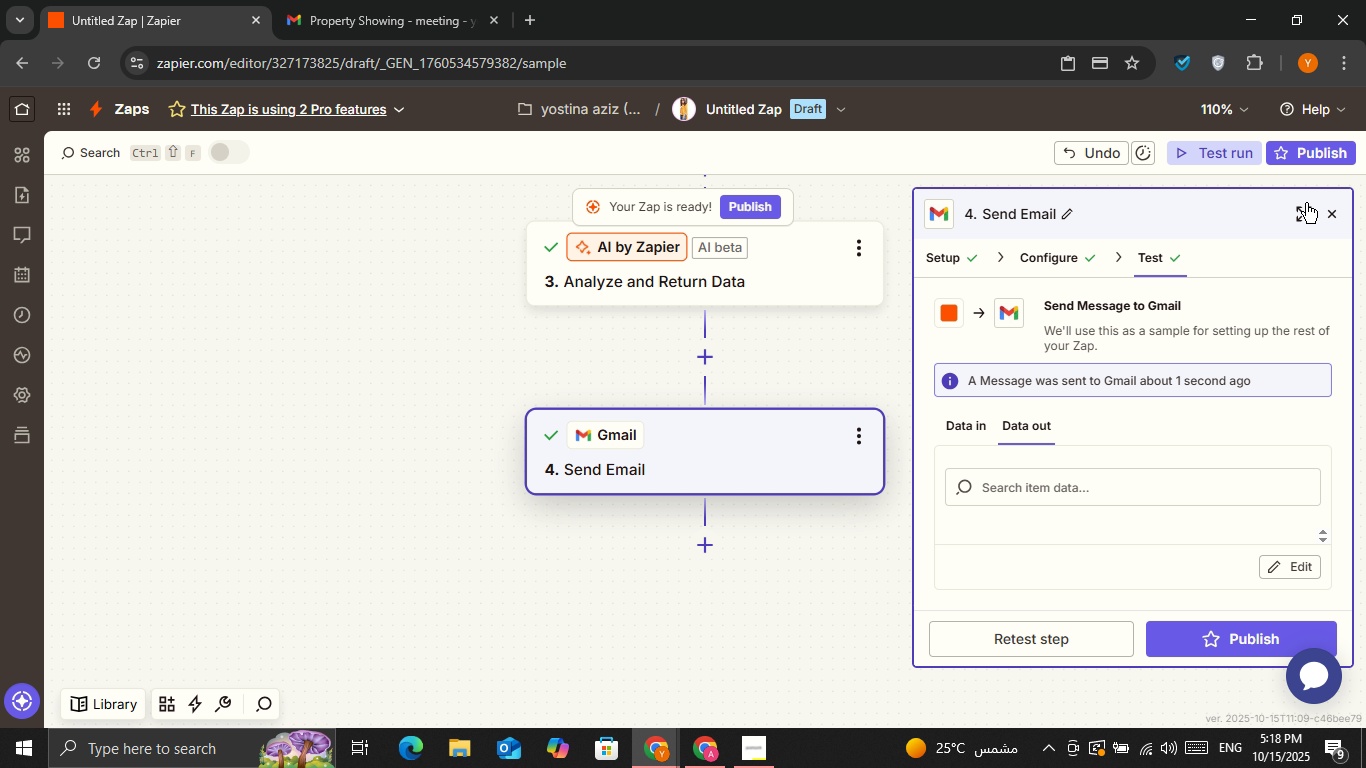 
left_click([1328, 209])
 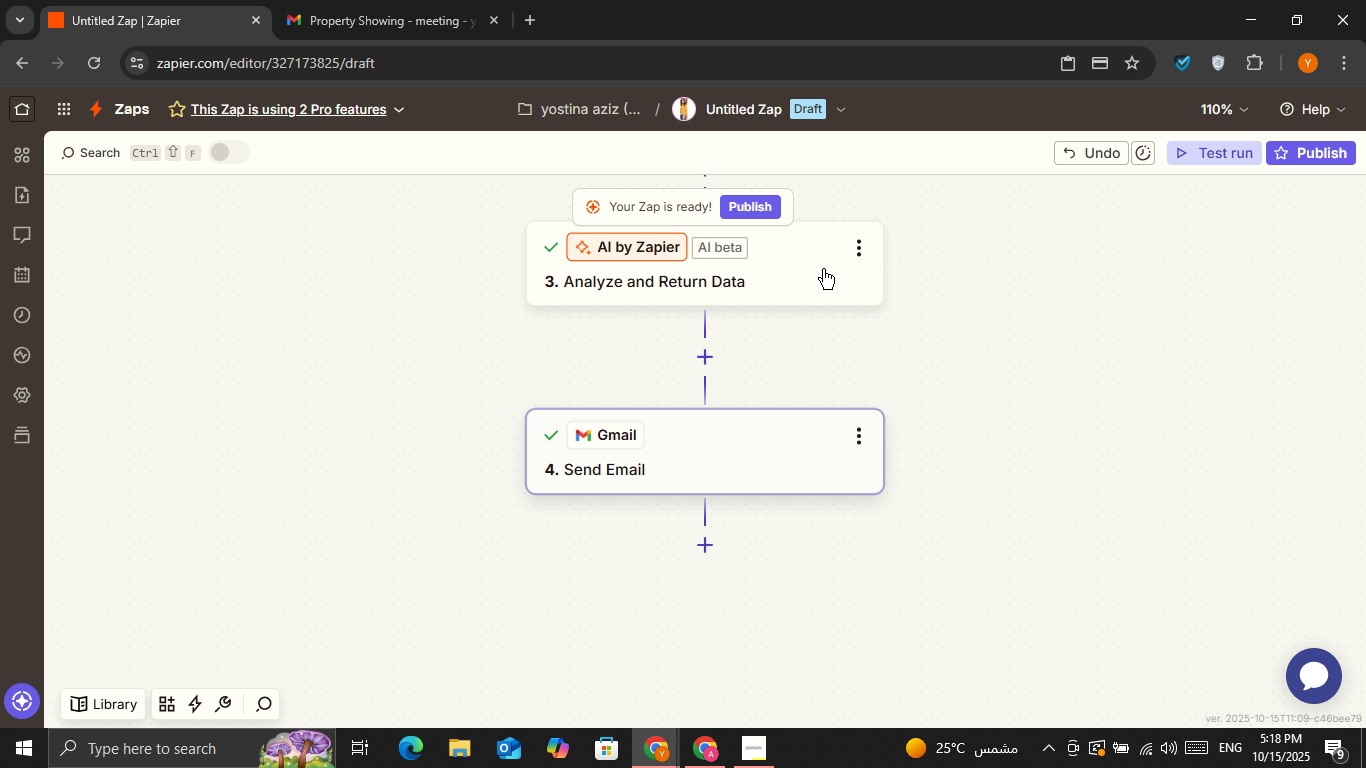 
scroll: coordinate [791, 246], scroll_direction: up, amount: 6.0
 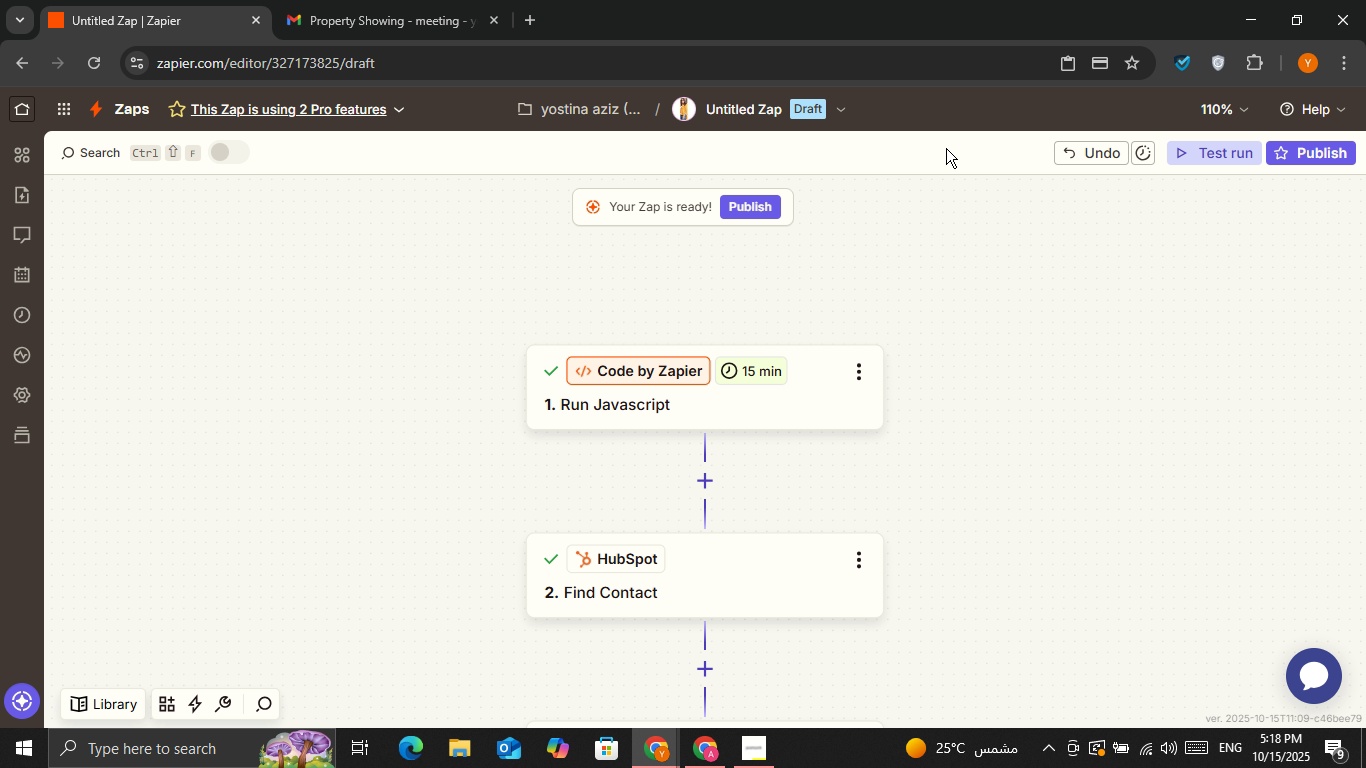 
left_click([1226, 113])
 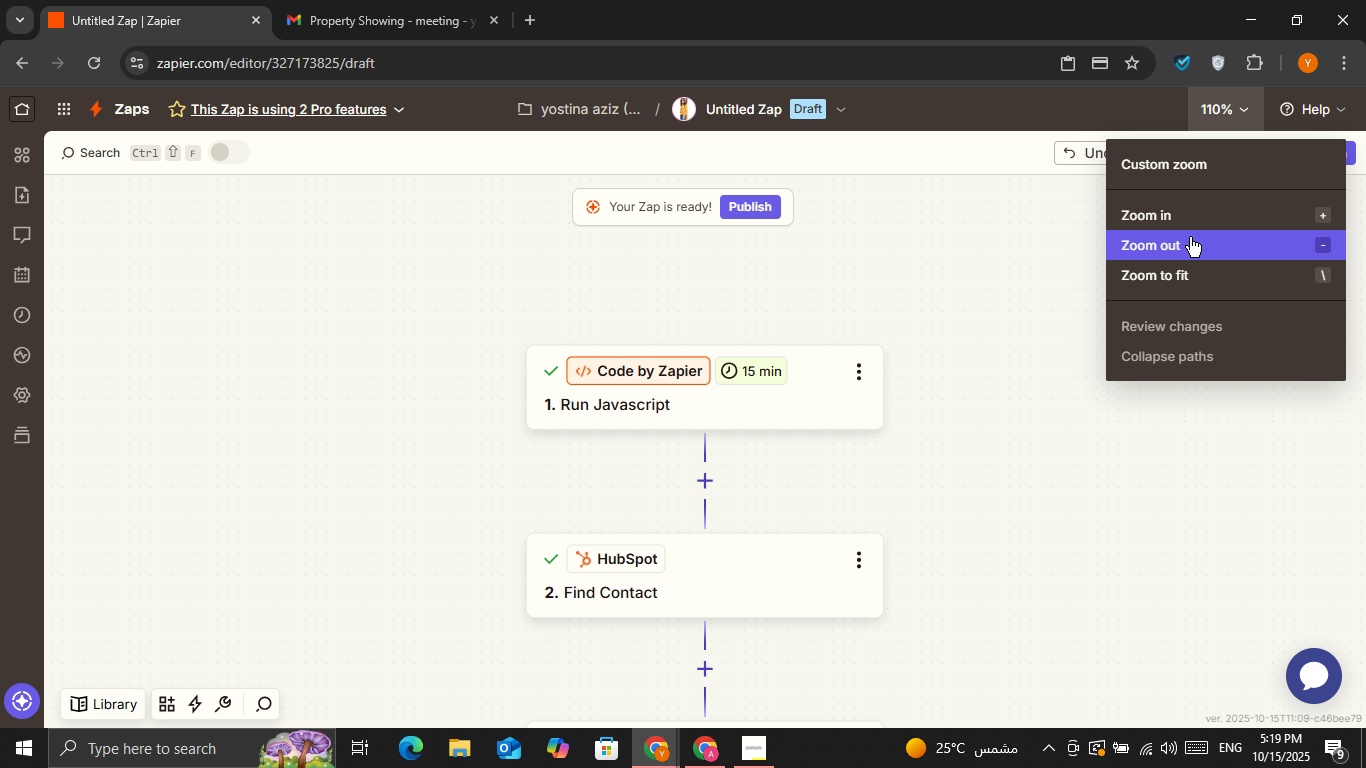 
left_click([1190, 264])
 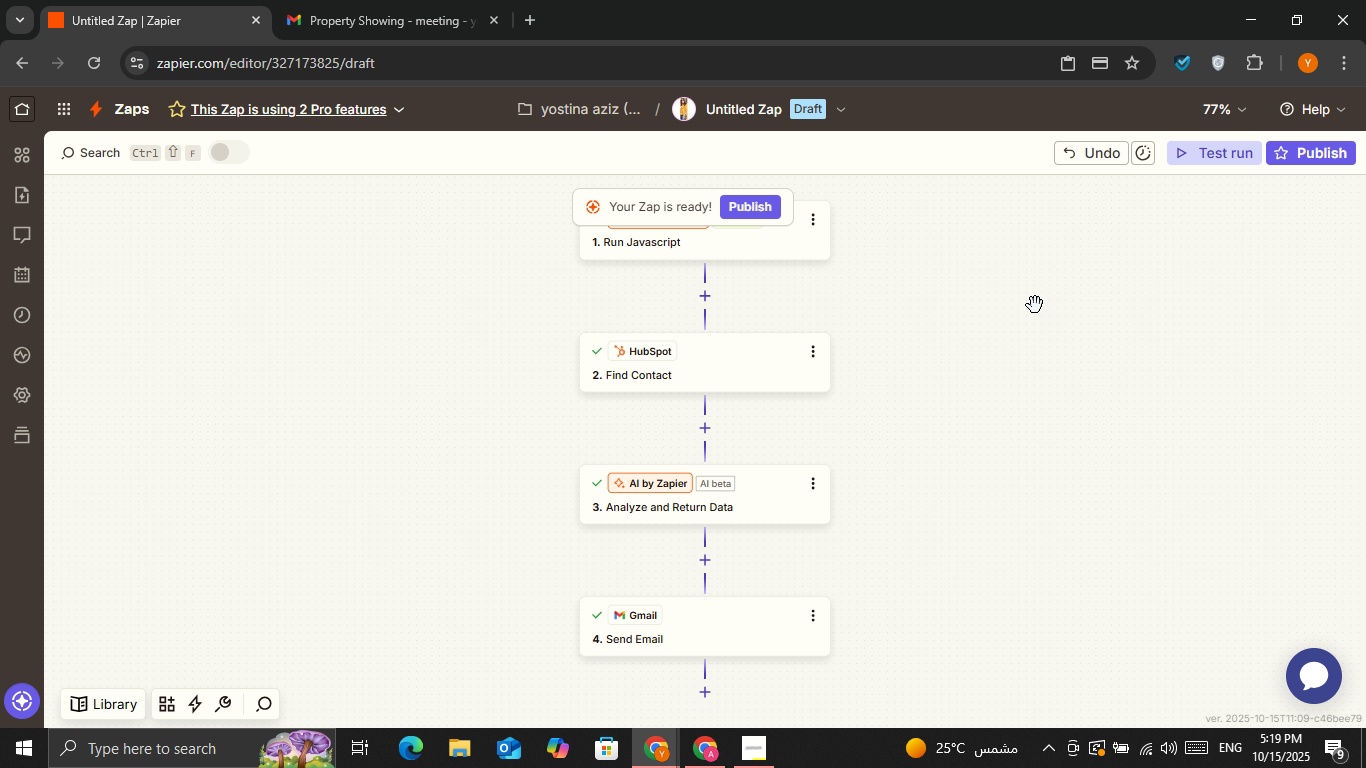 
left_click([1033, 307])
 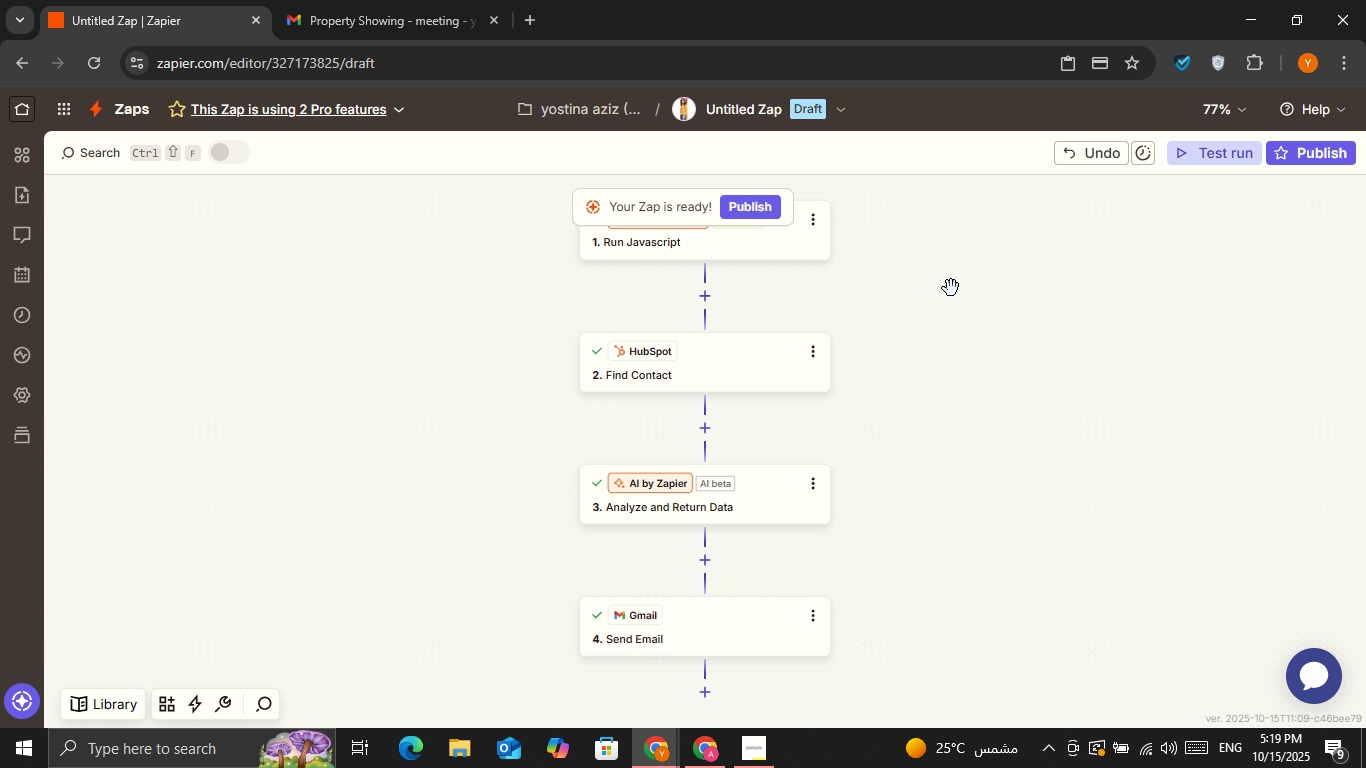 
scroll: coordinate [951, 288], scroll_direction: none, amount: 0.0
 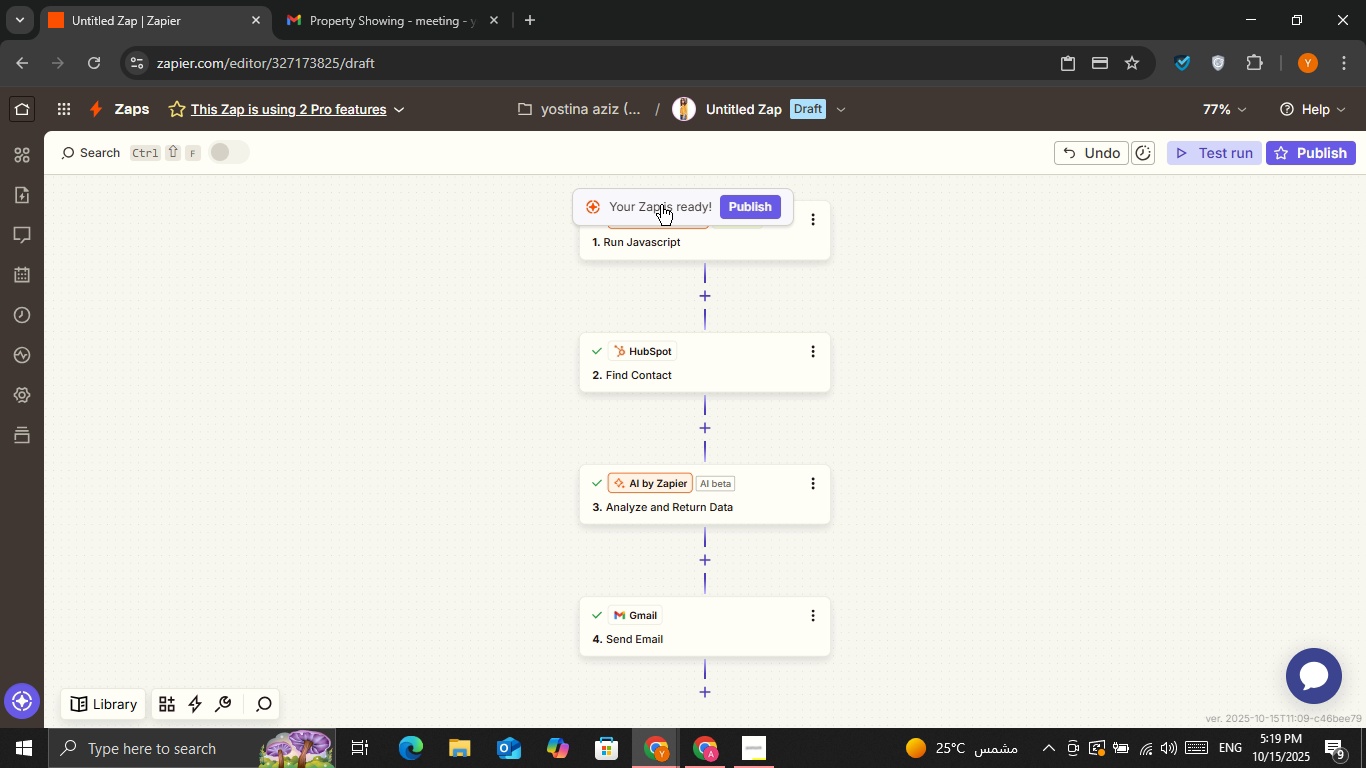 
left_click([650, 205])
 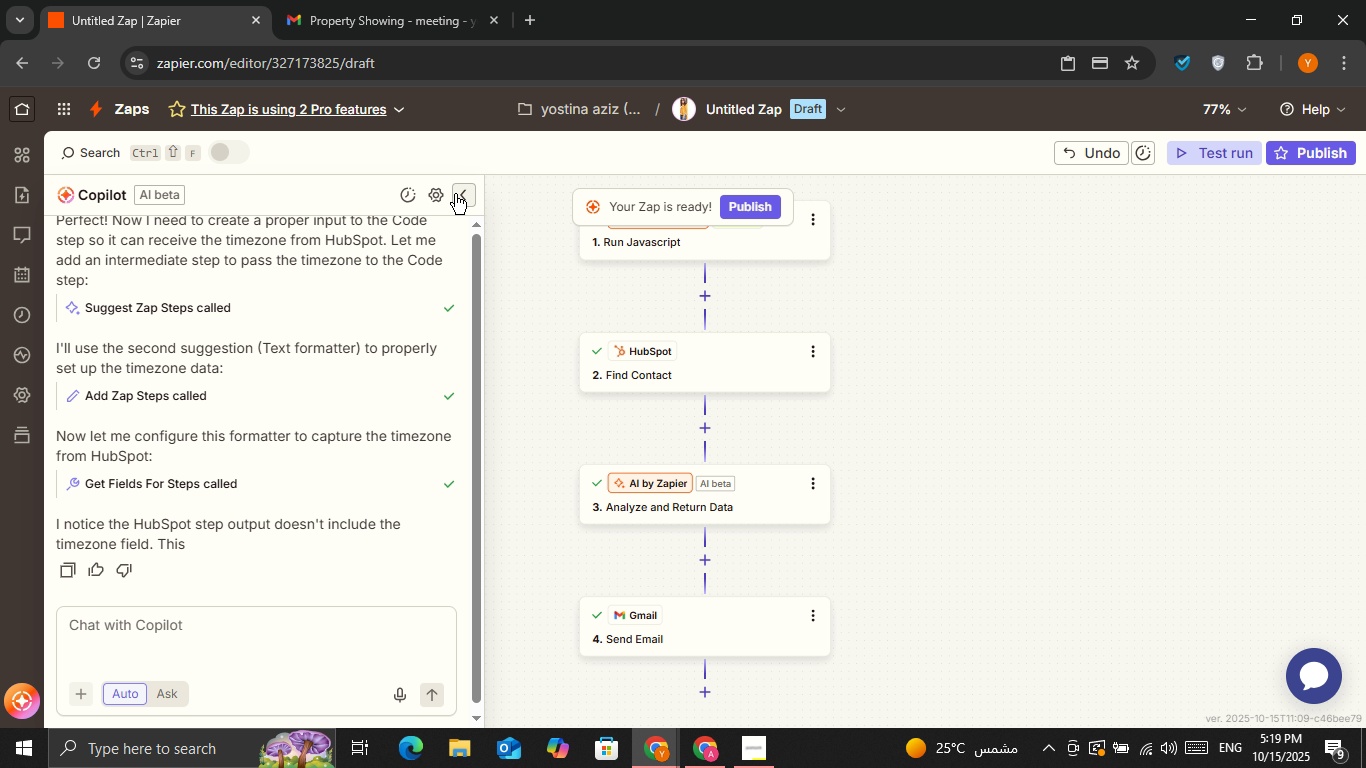 
left_click([460, 194])
 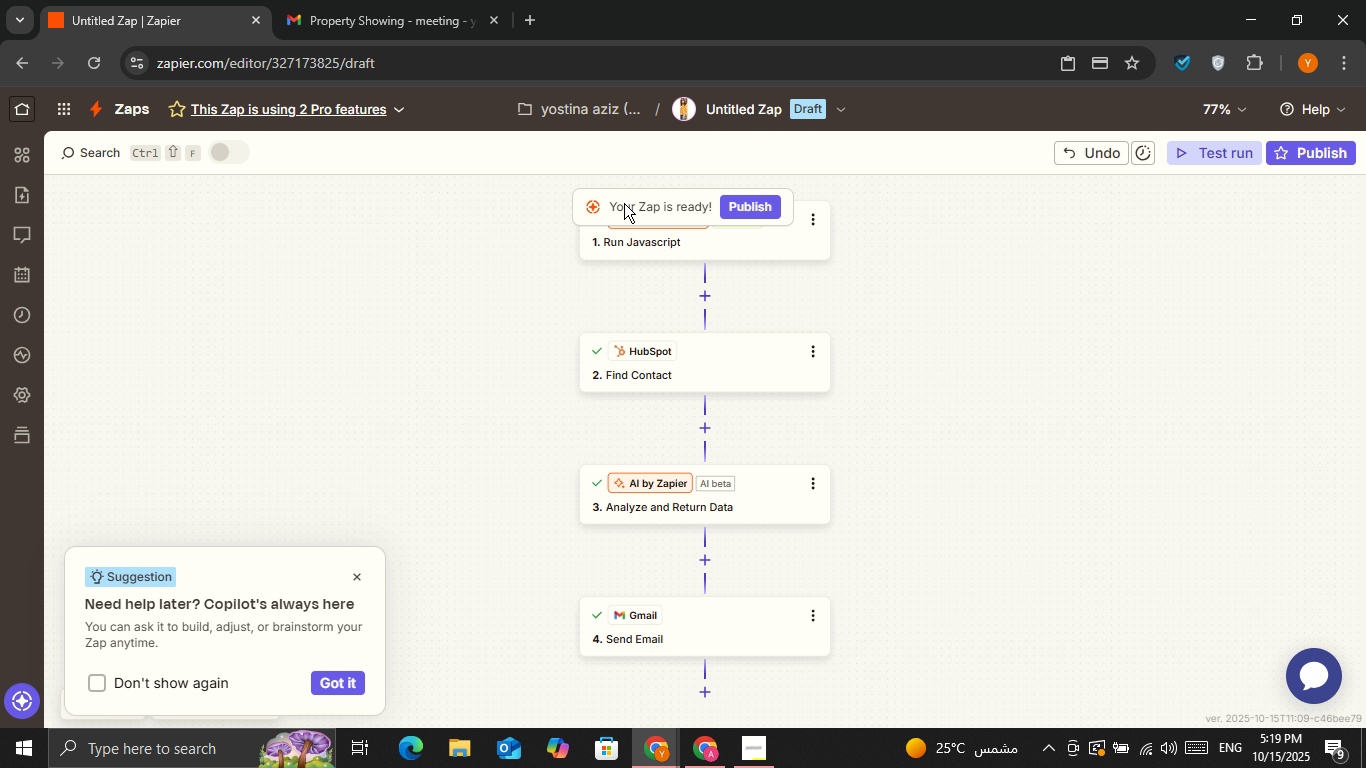 
left_click_drag(start_coordinate=[624, 203], to_coordinate=[626, 188])
 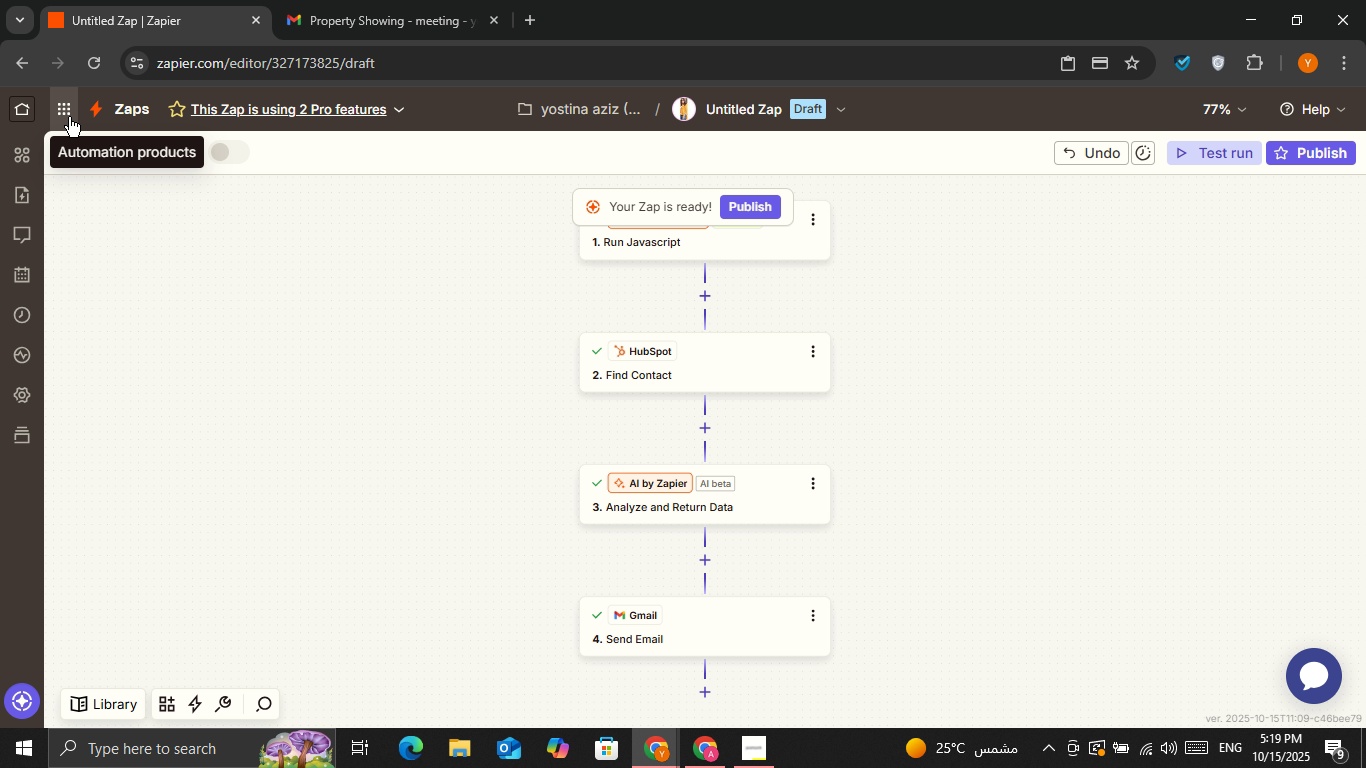 
left_click([728, 117])
 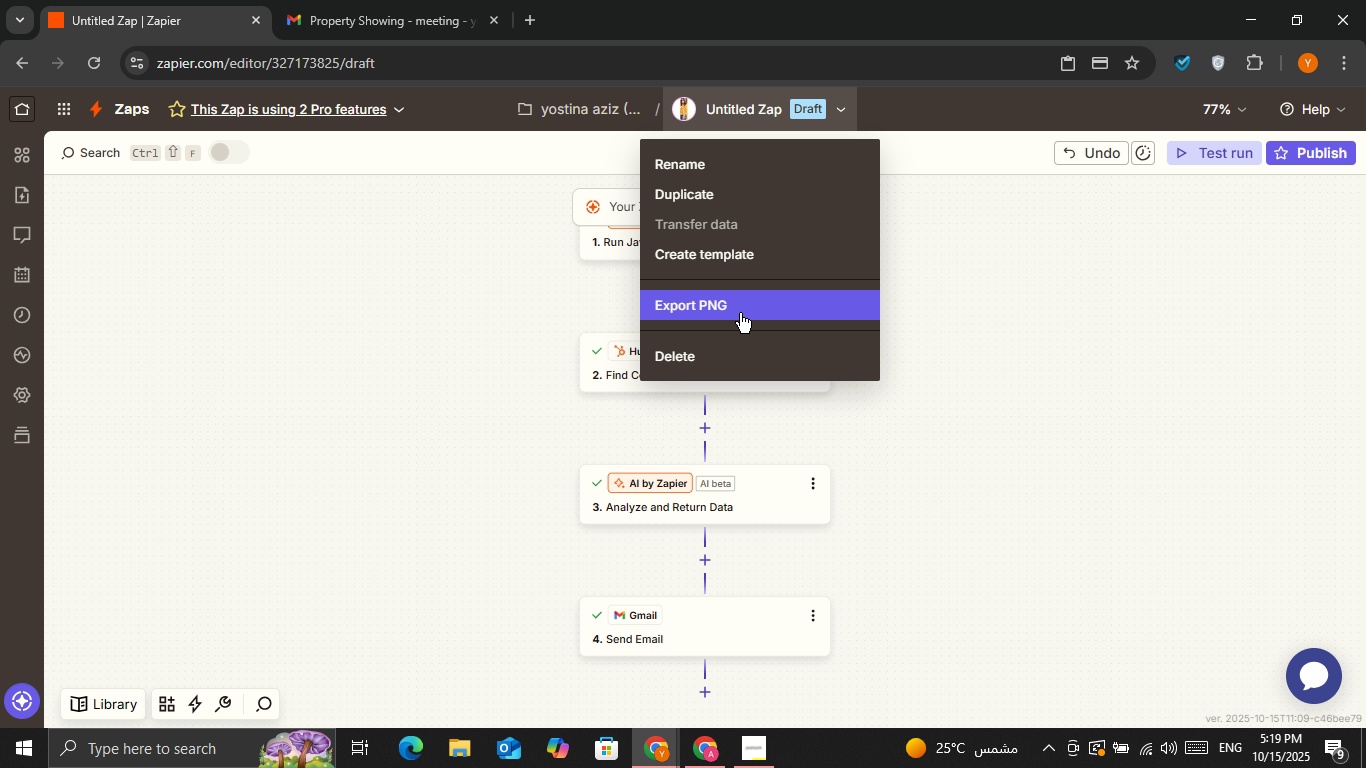 
left_click([740, 313])
 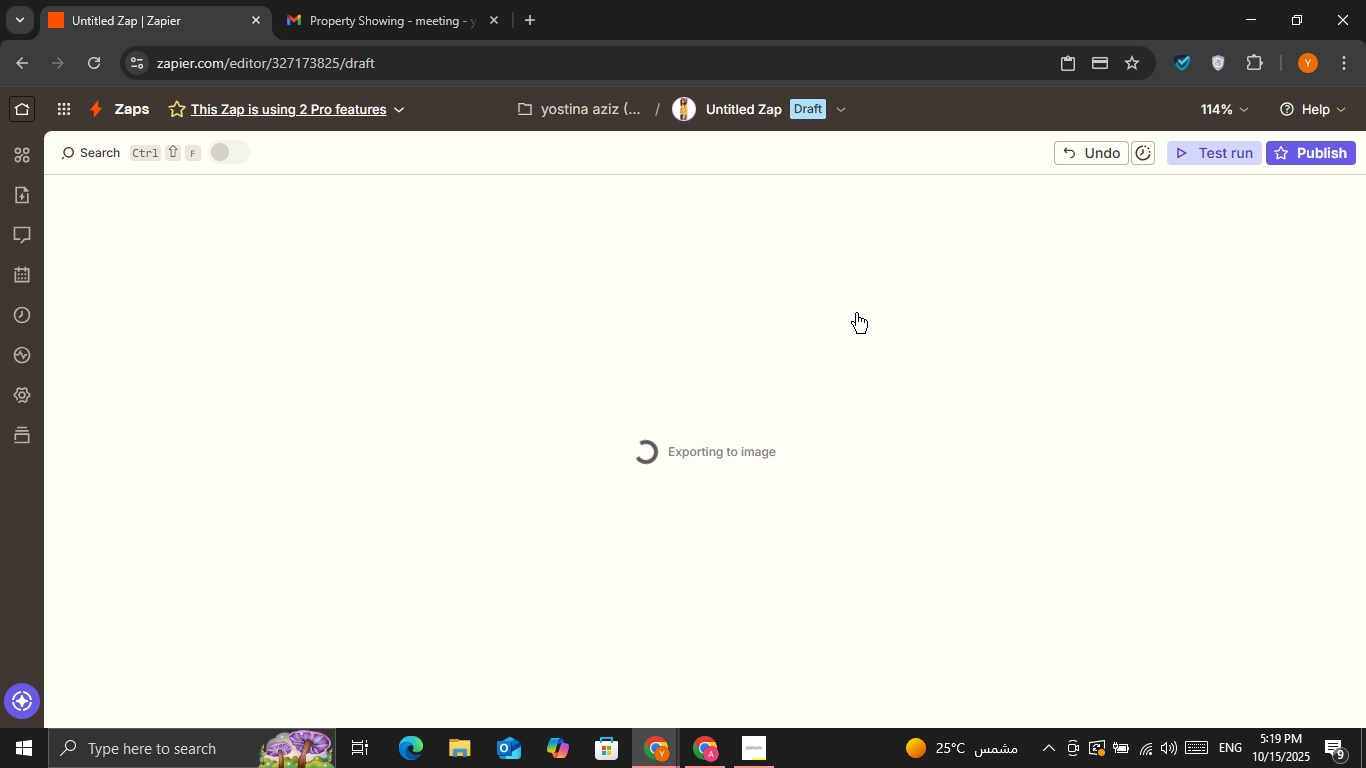 
mouse_move([848, 339])
 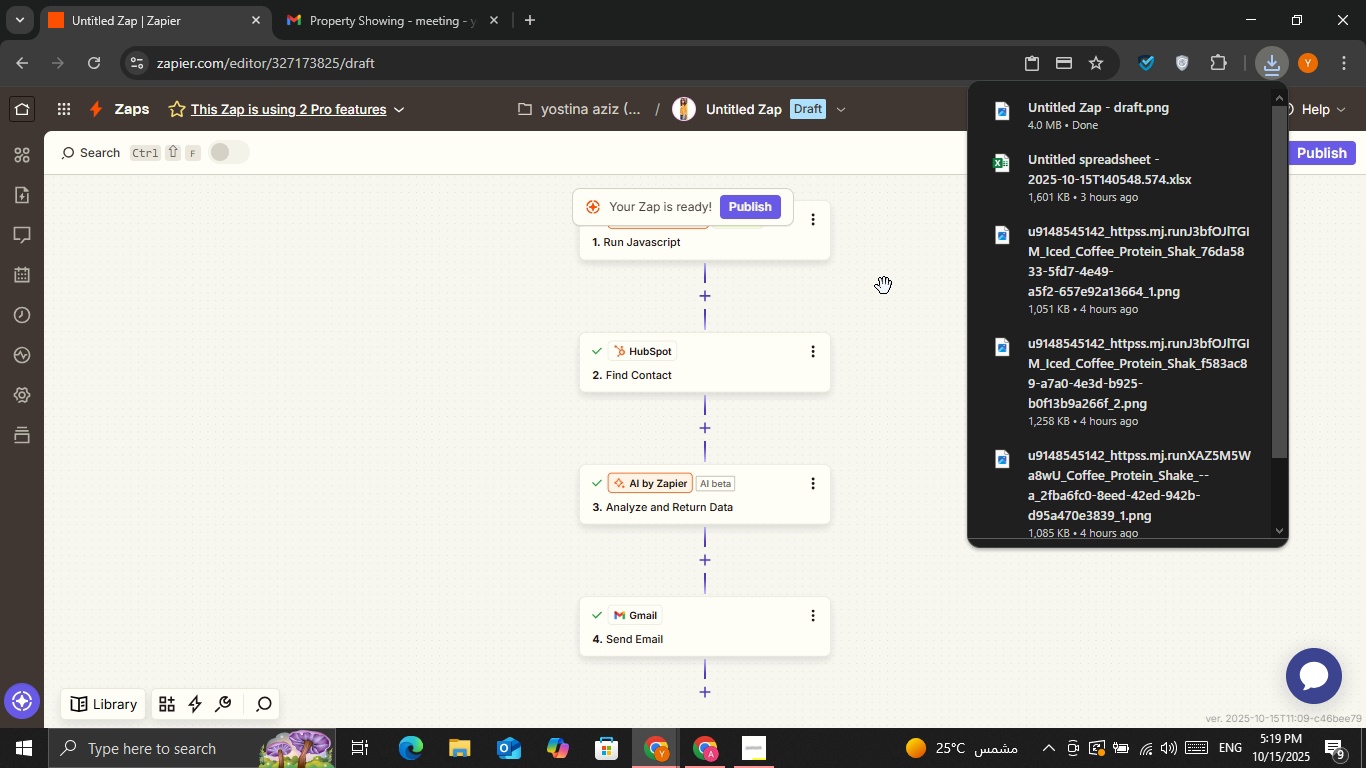 
left_click([884, 286])